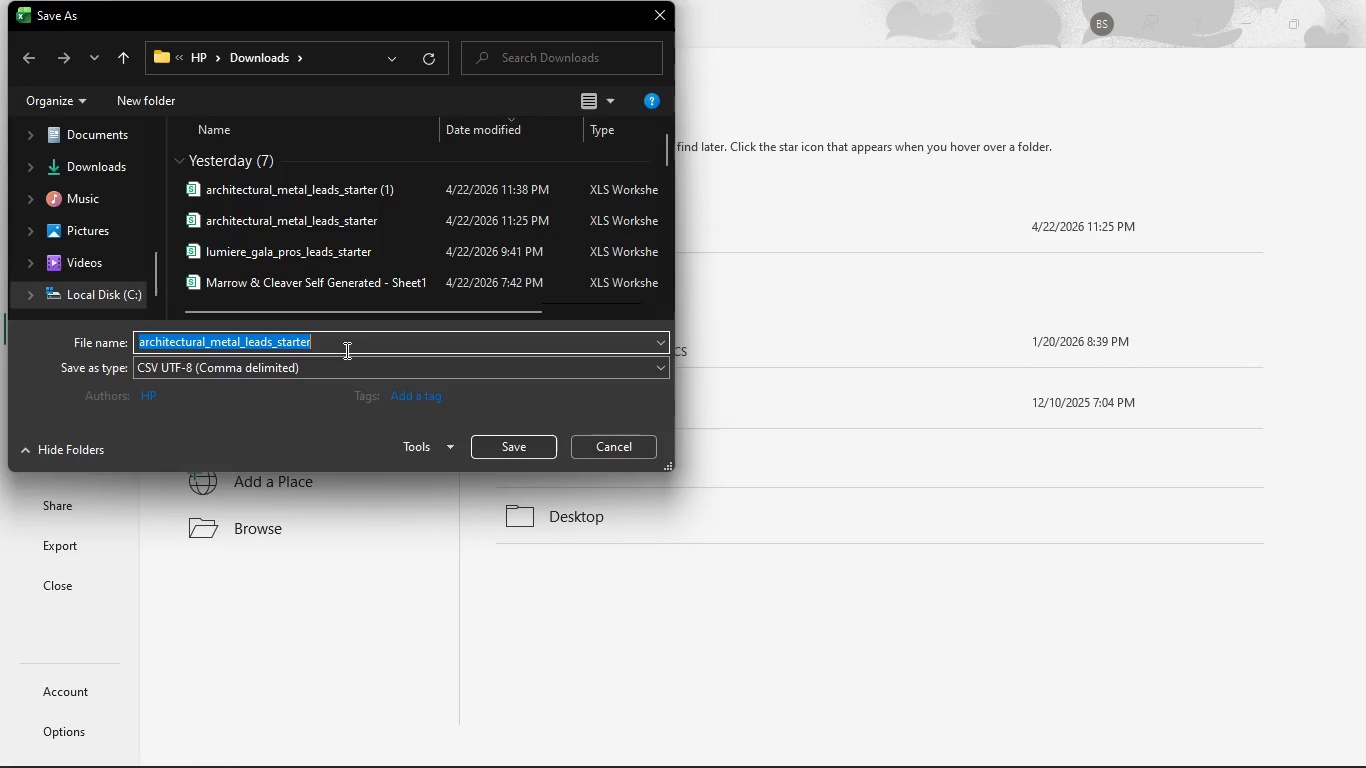 
wait(5.78)
 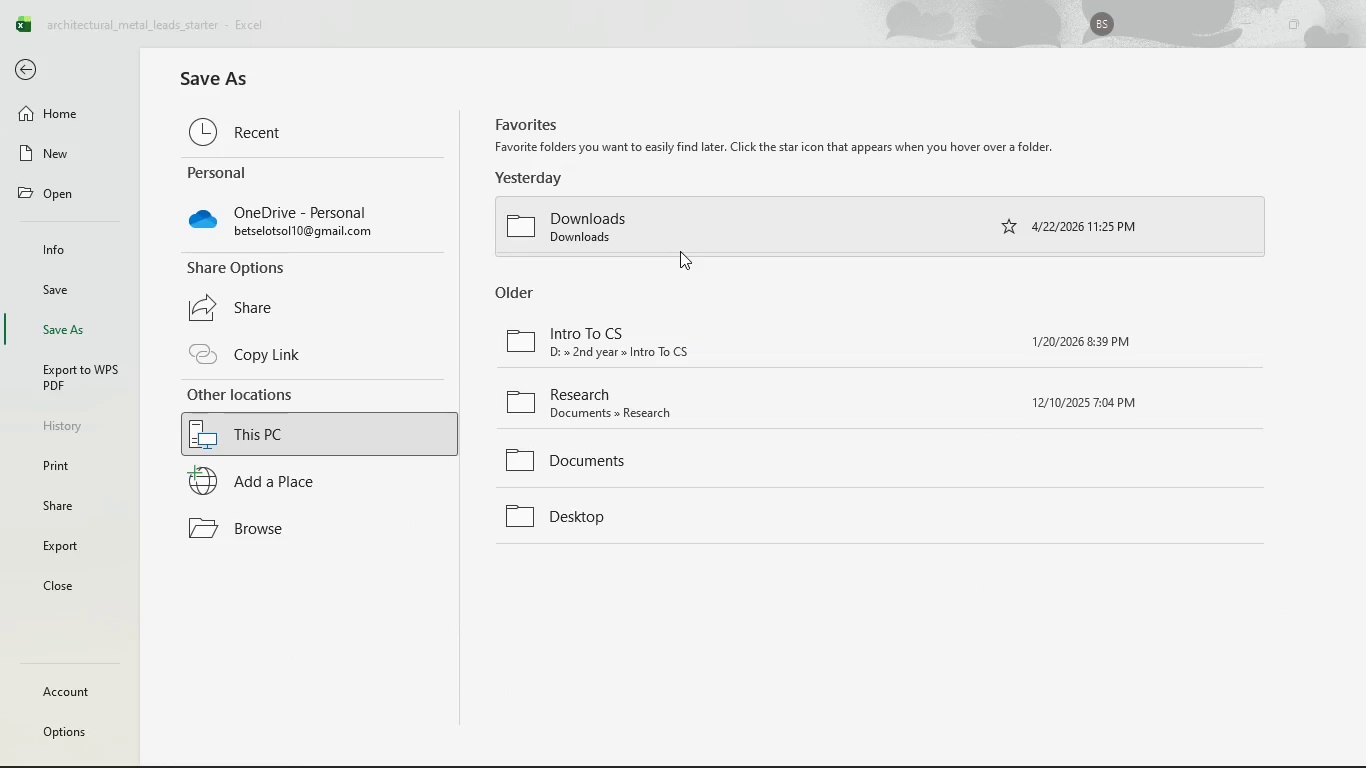 
left_click([391, 360])
 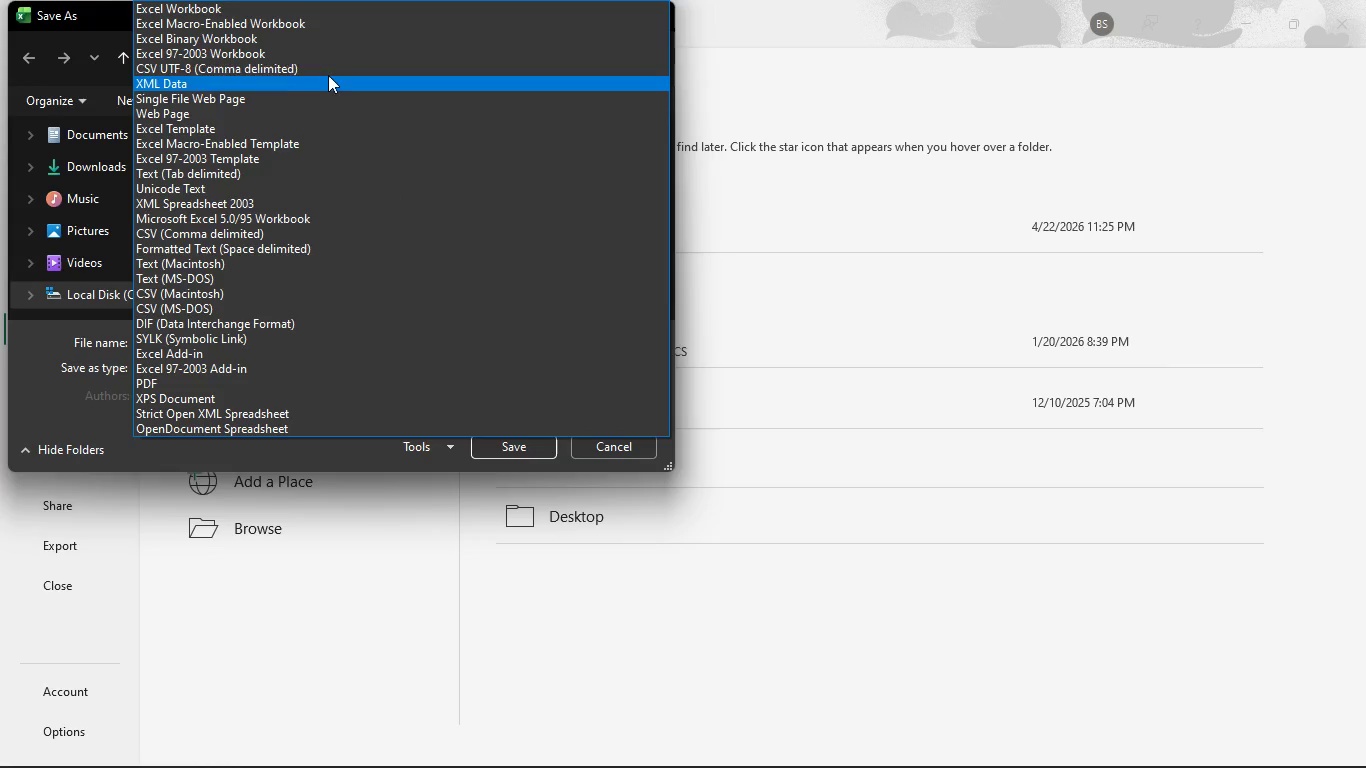 
left_click([322, 69])
 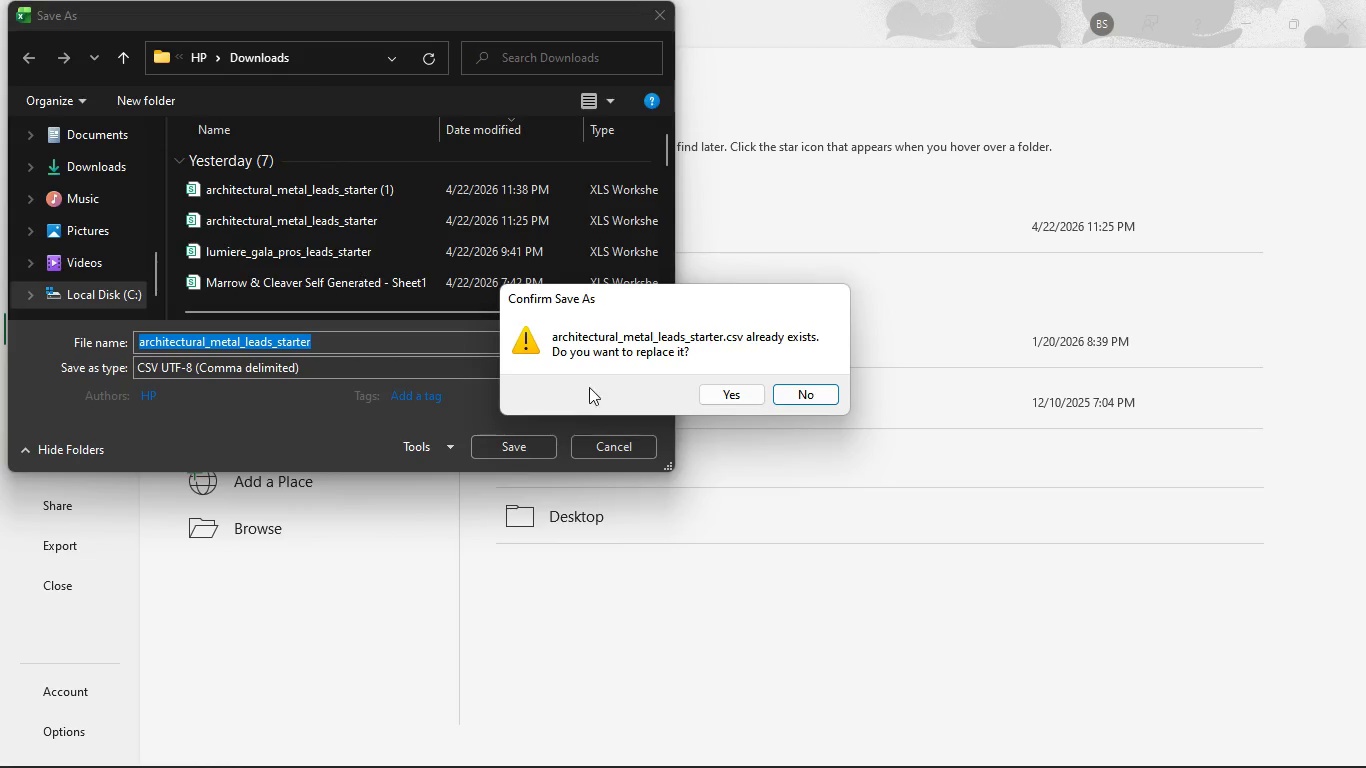 
left_click([716, 389])
 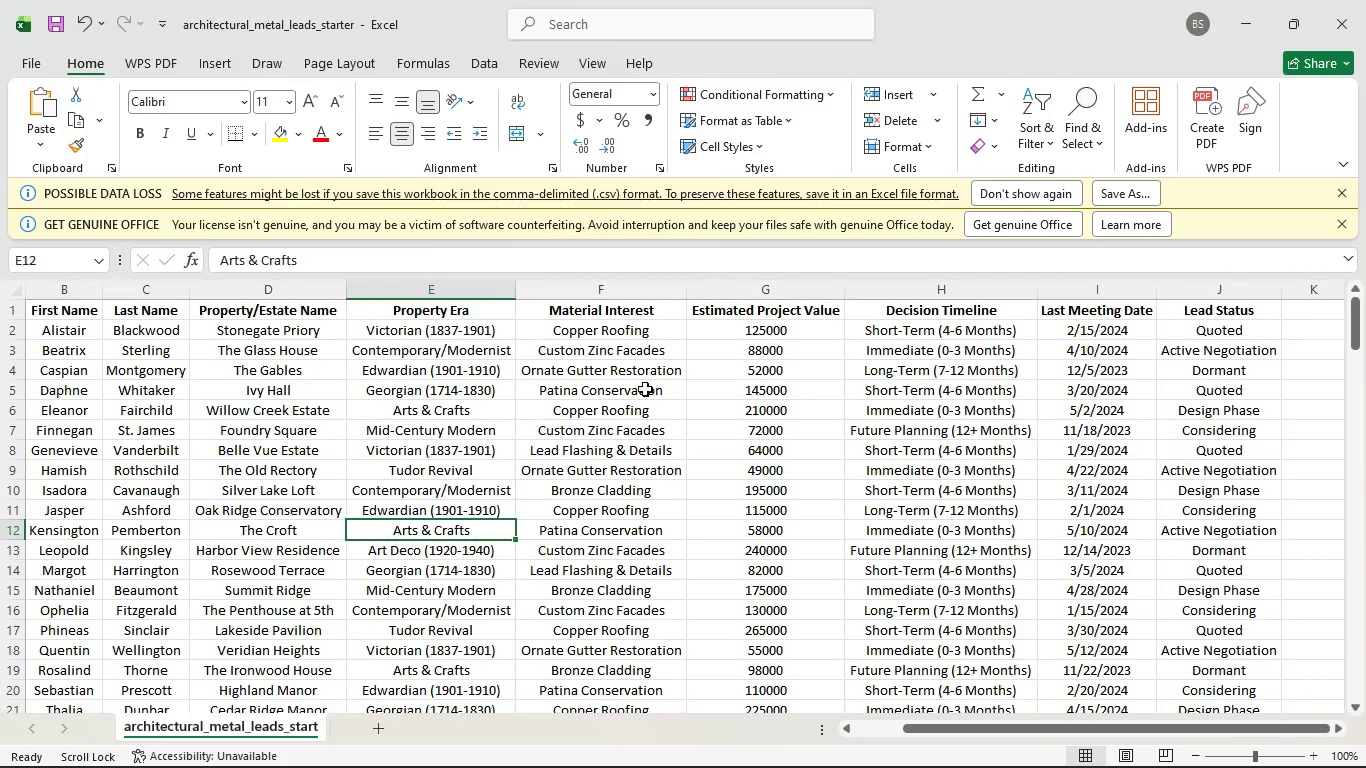 
left_click([537, 412])
 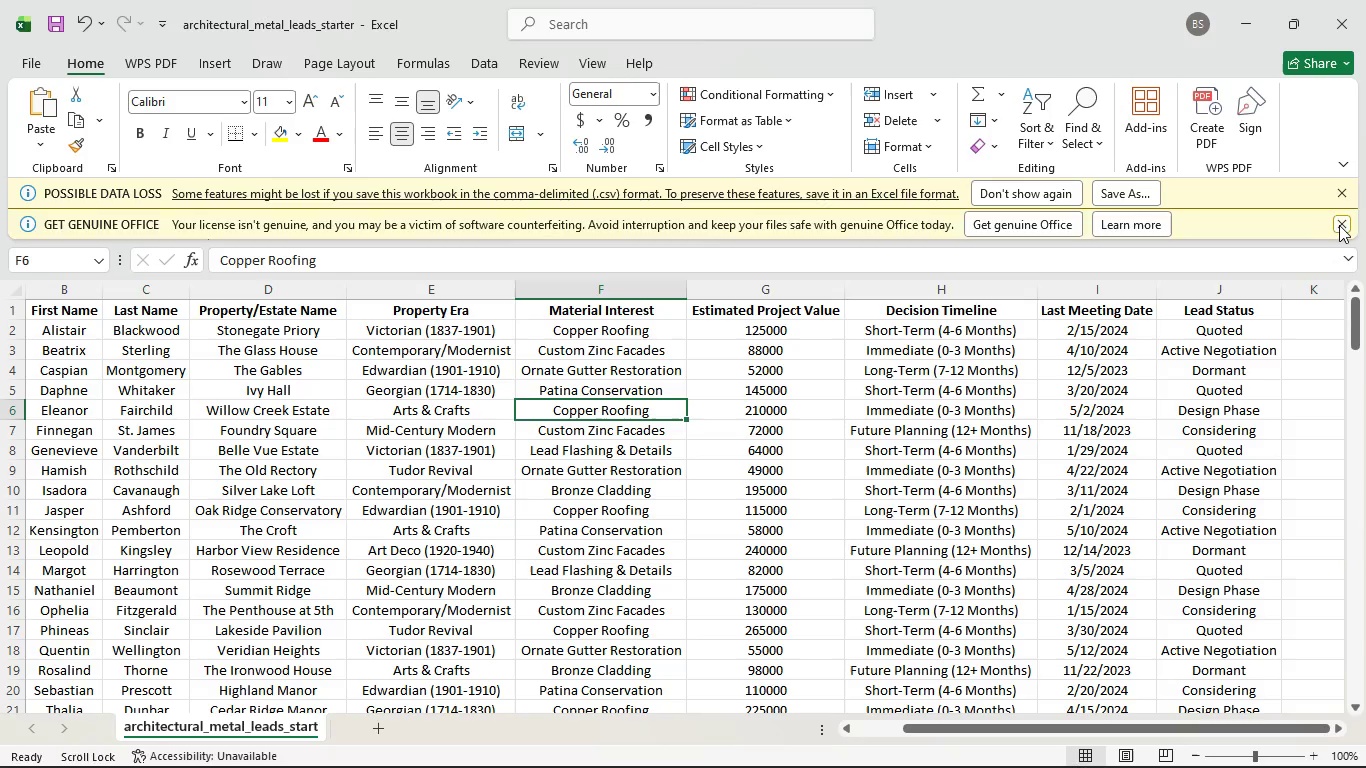 
left_click([1339, 196])
 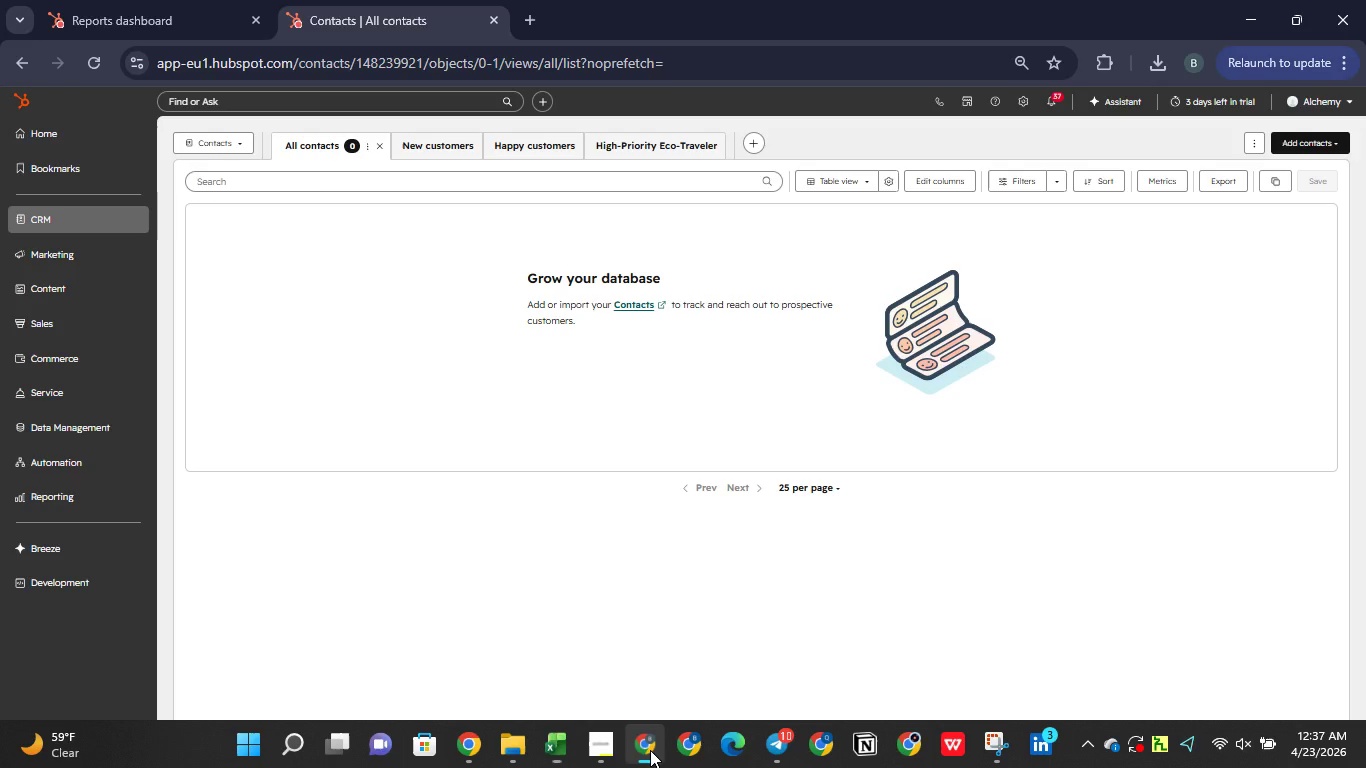 
left_click([595, 580])
 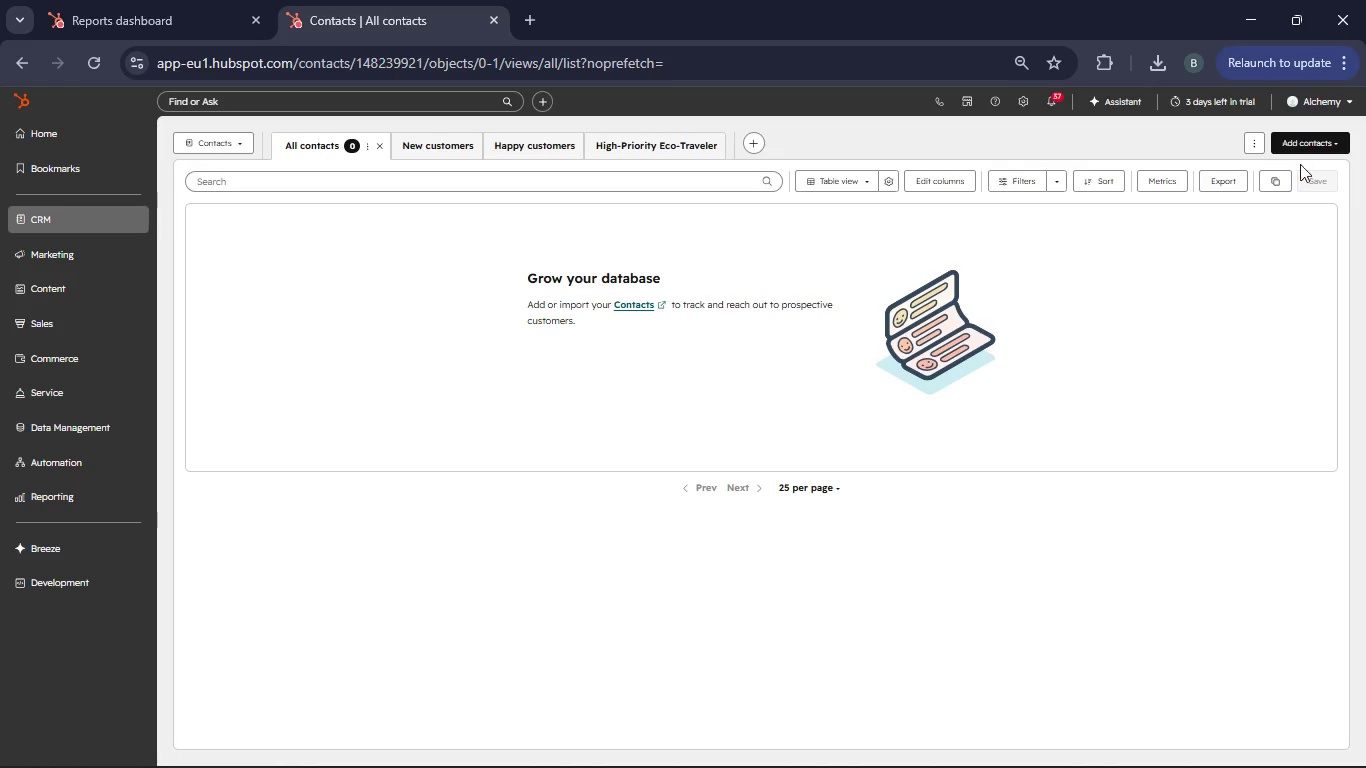 
left_click([1300, 152])
 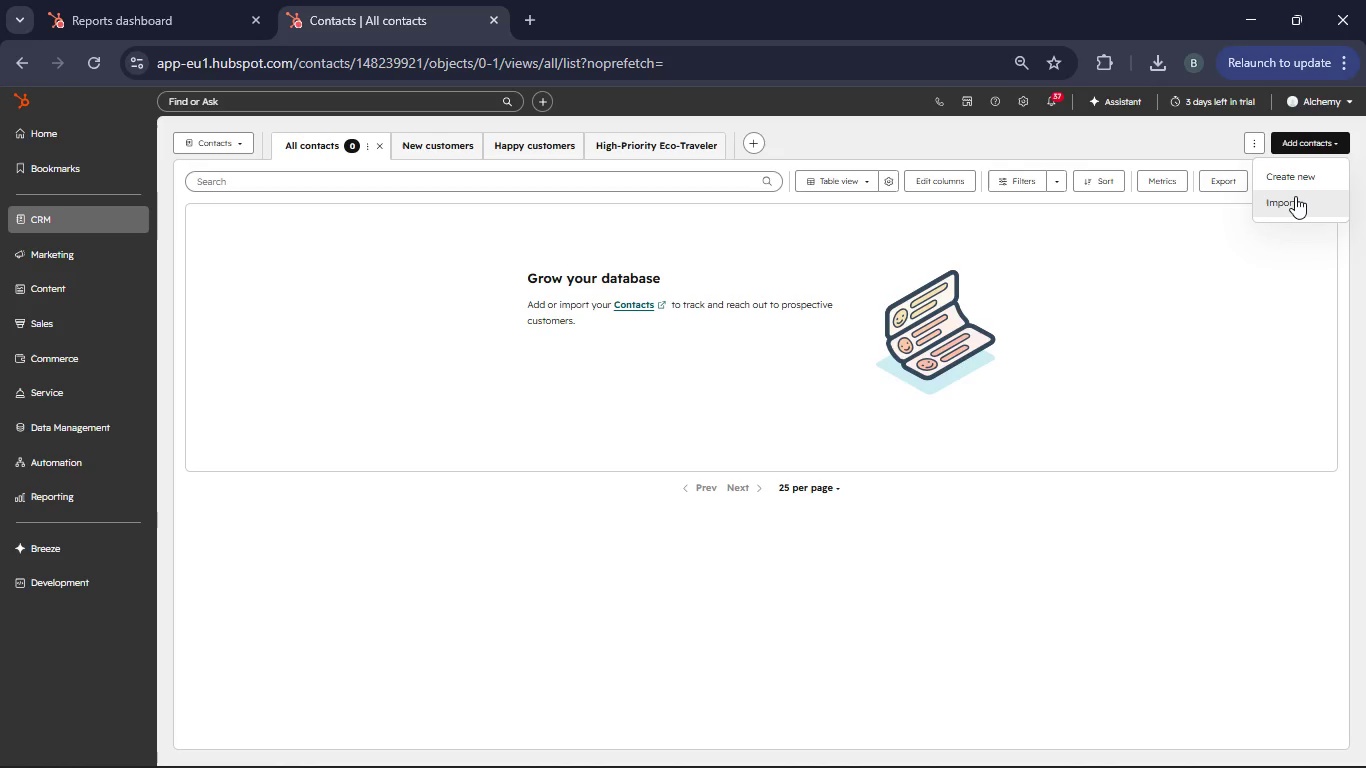 
left_click([1295, 196])
 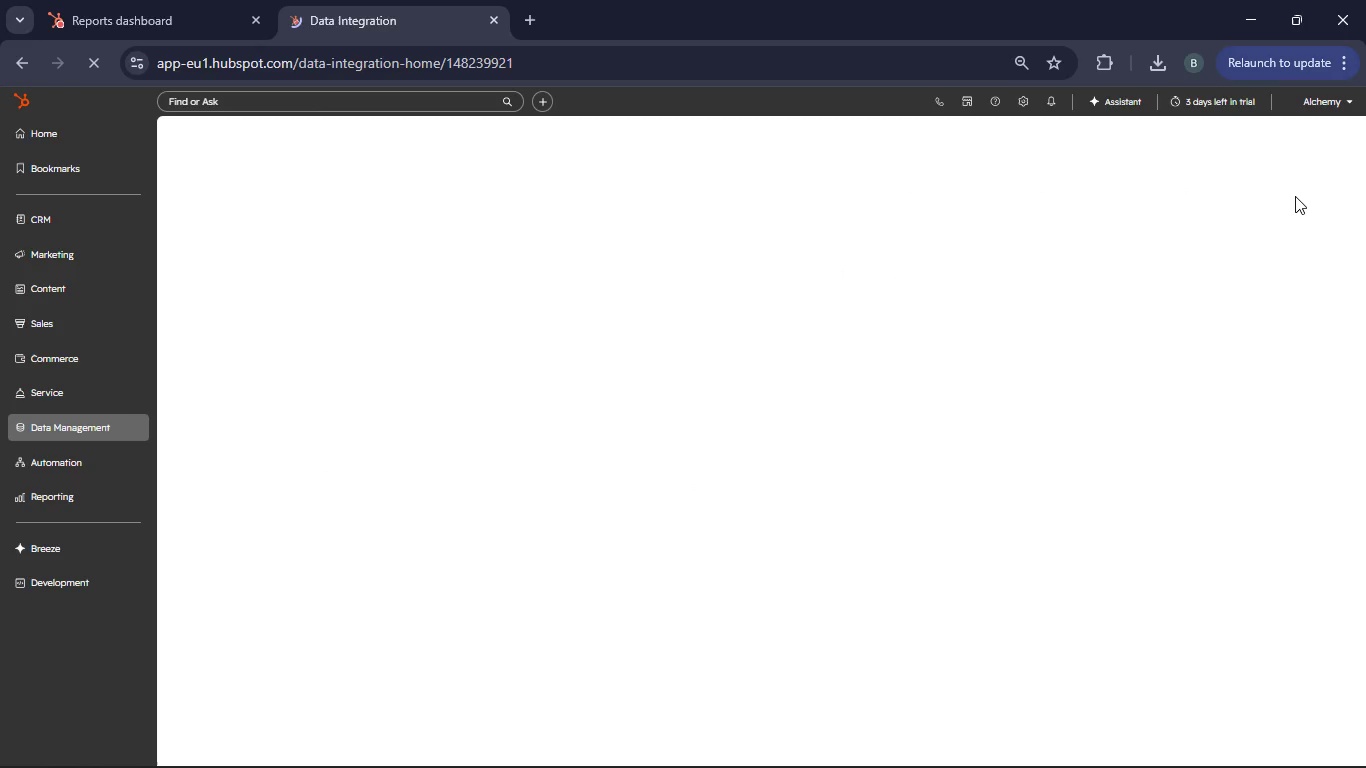 
wait(9.05)
 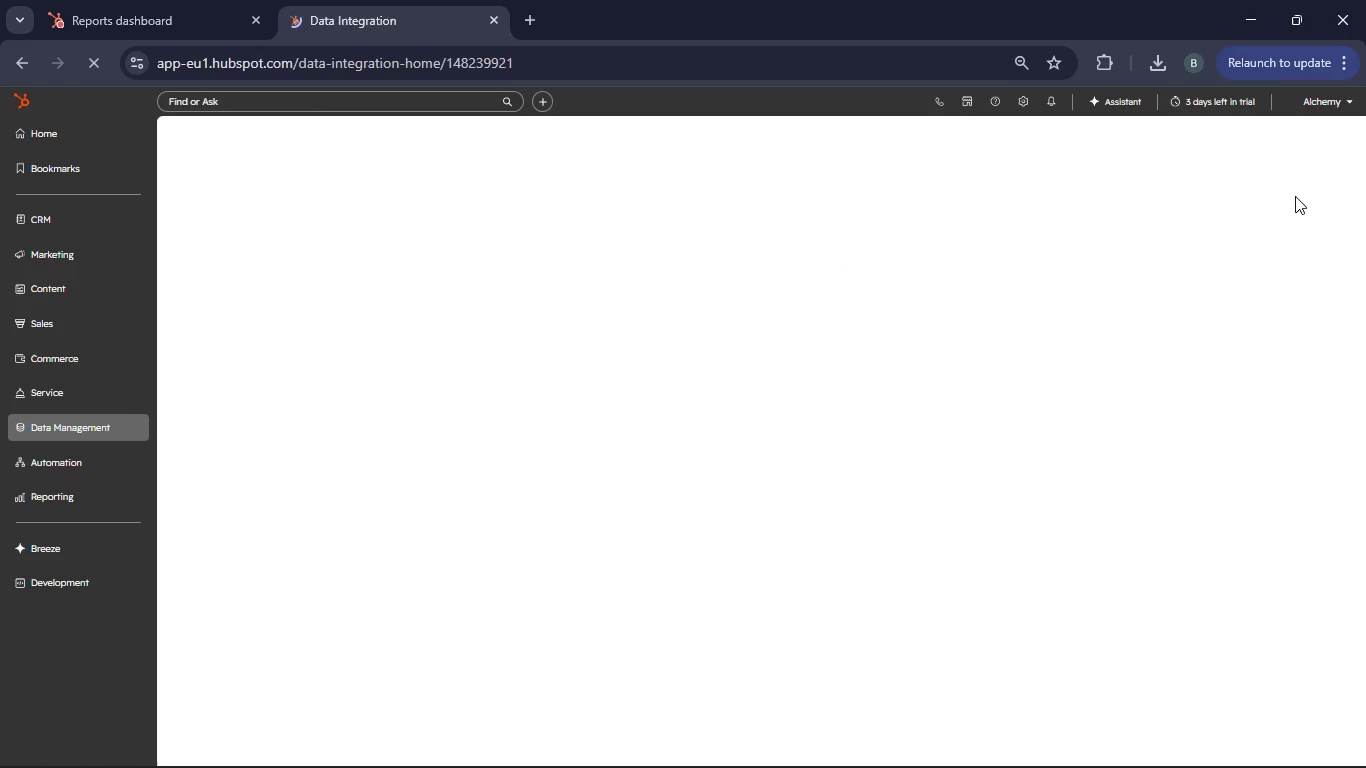 
mouse_move([409, 355])
 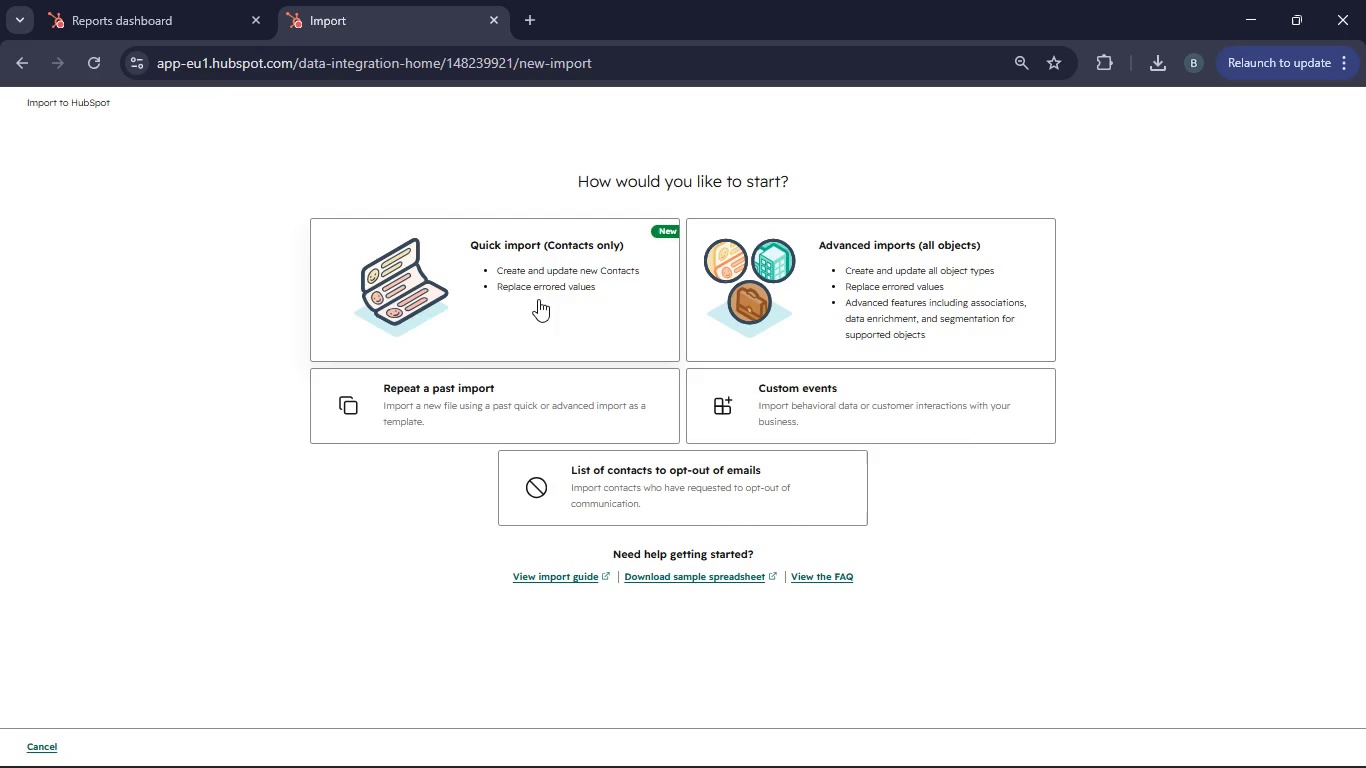 
left_click([538, 299])
 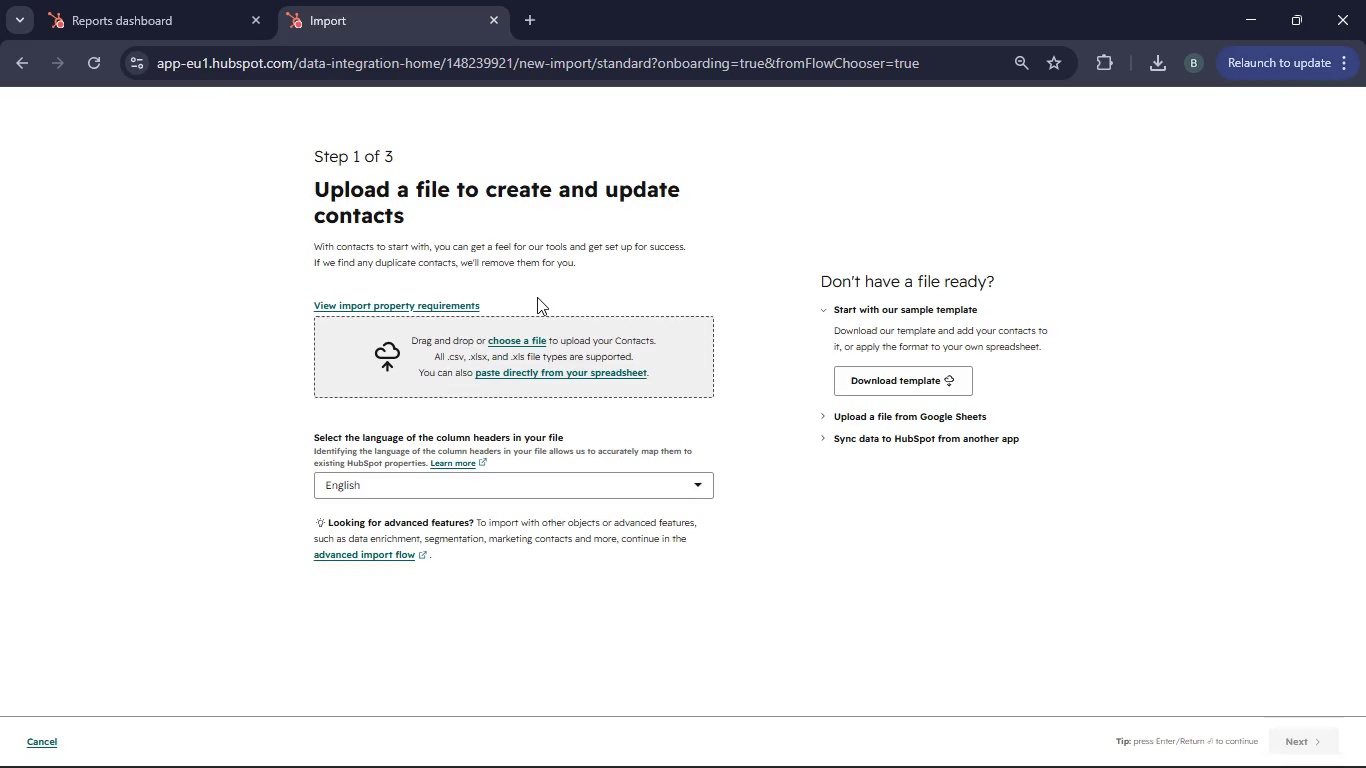 
wait(6.17)
 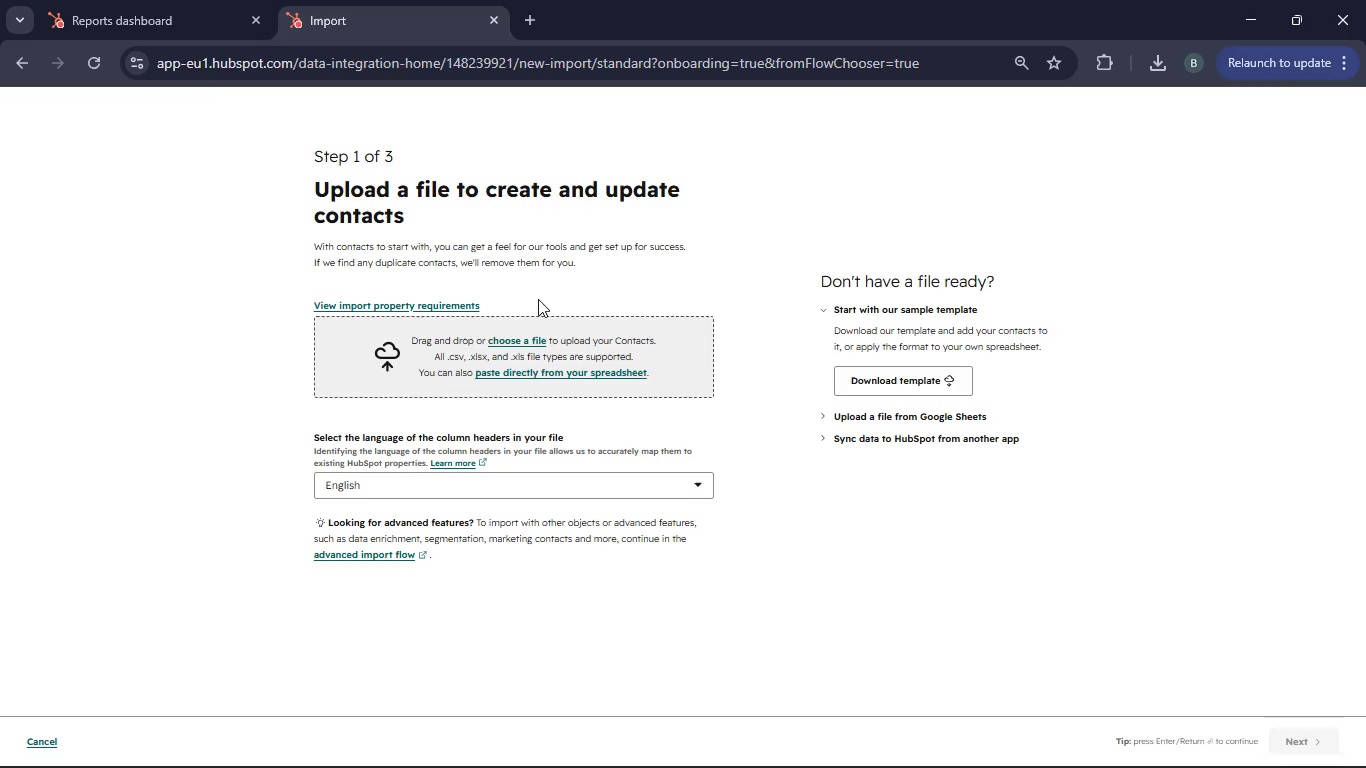 
left_click([519, 339])
 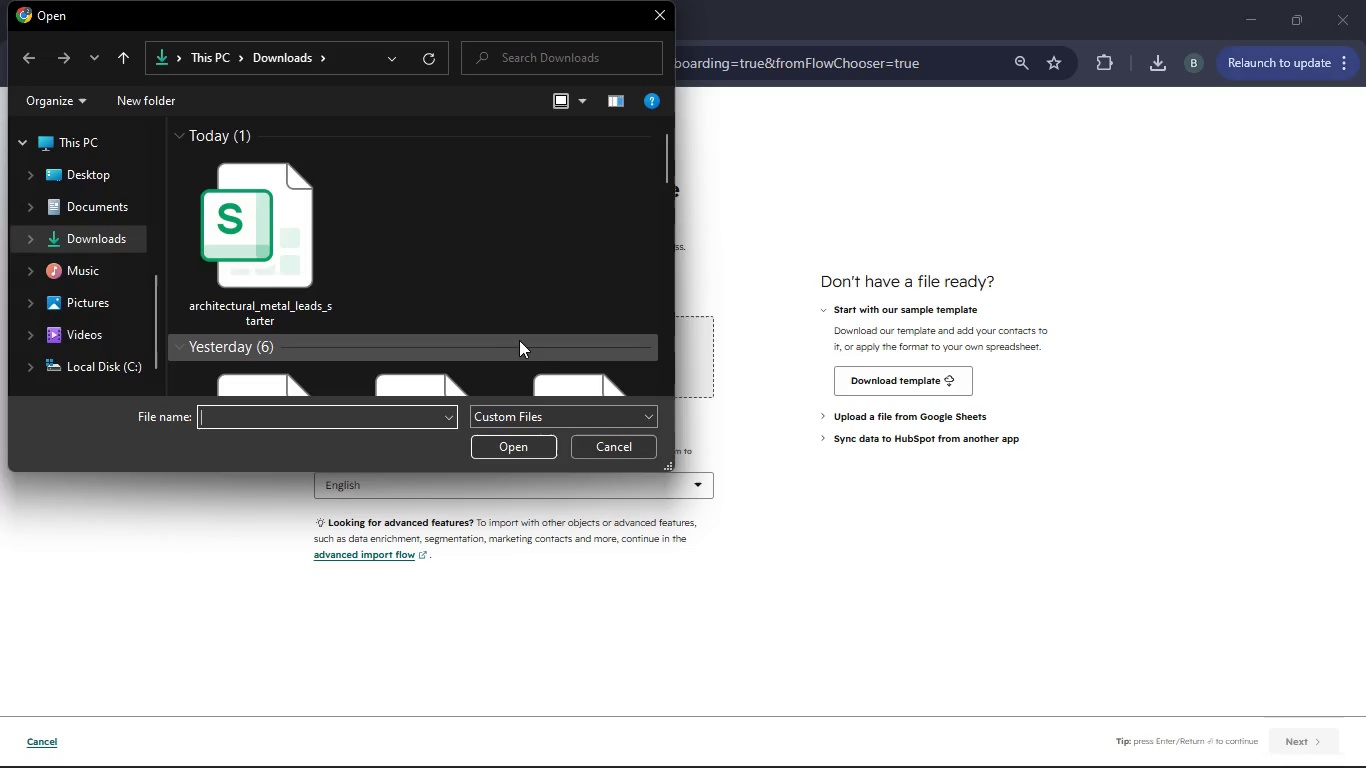 
left_click([319, 290])
 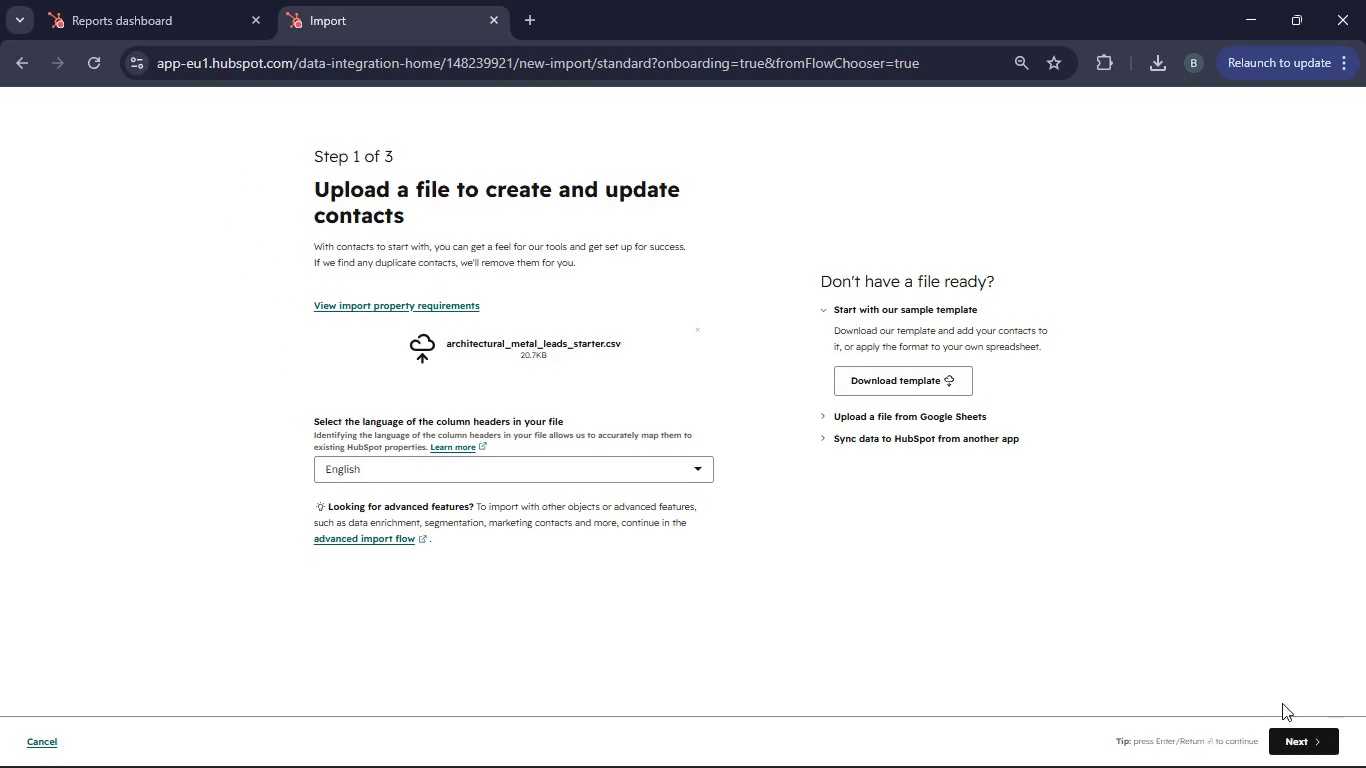 
left_click([1317, 736])
 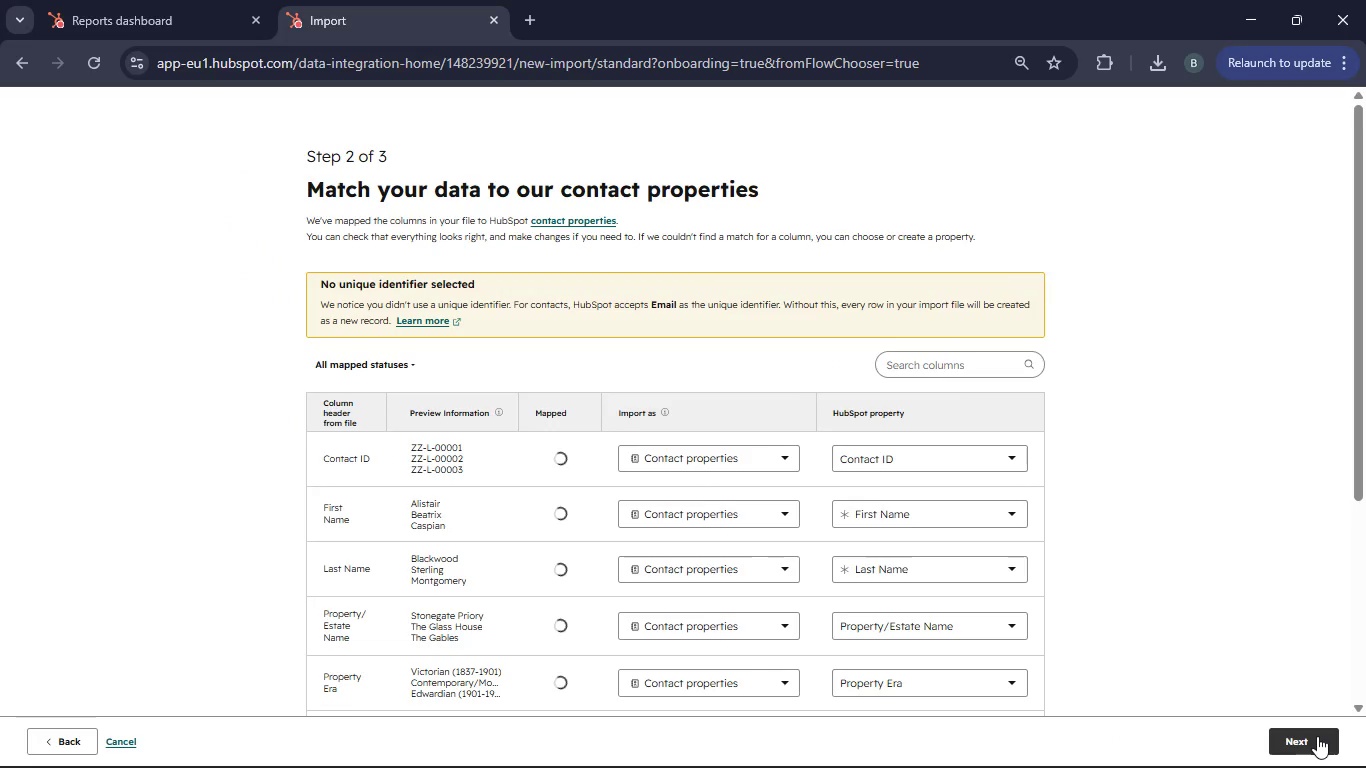 
scroll: coordinate [736, 462], scroll_direction: down, amount: 4.0
 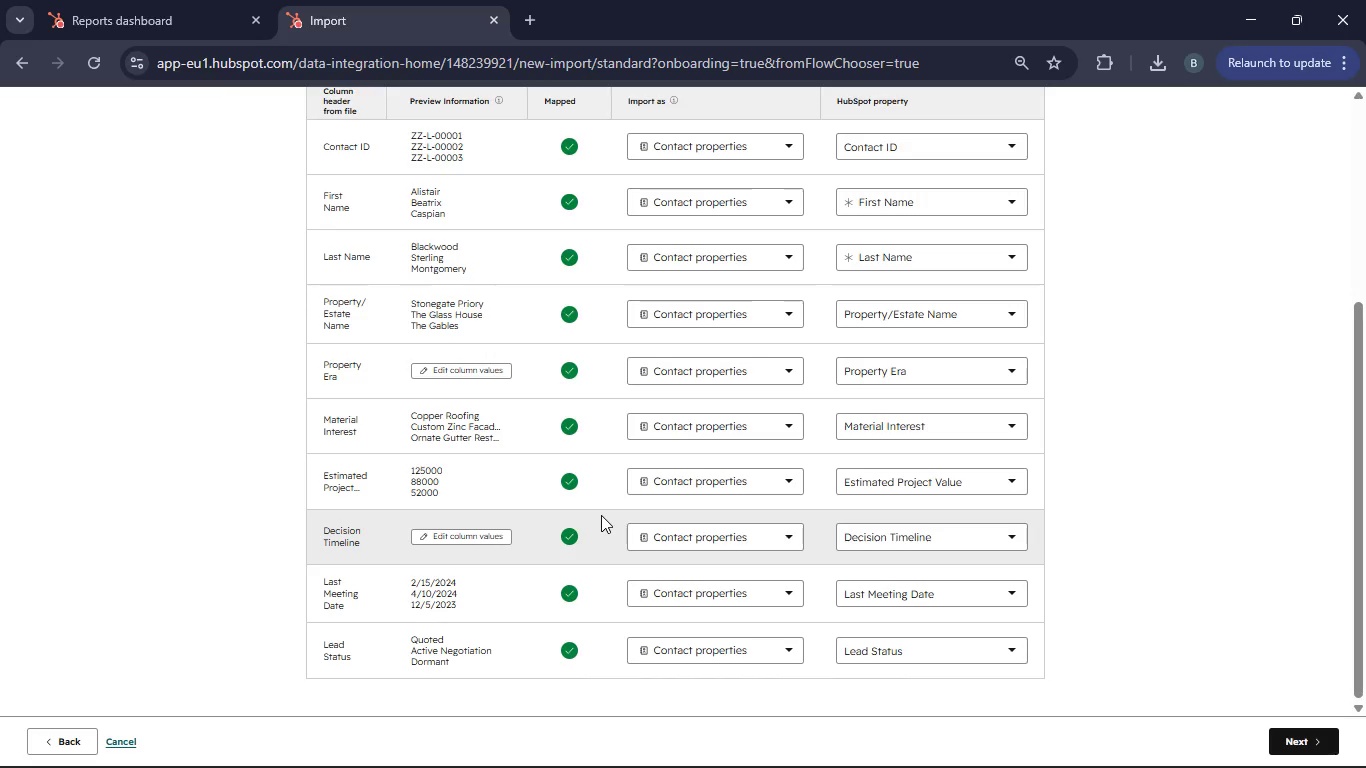 
scroll: coordinate [602, 515], scroll_direction: up, amount: 2.0
 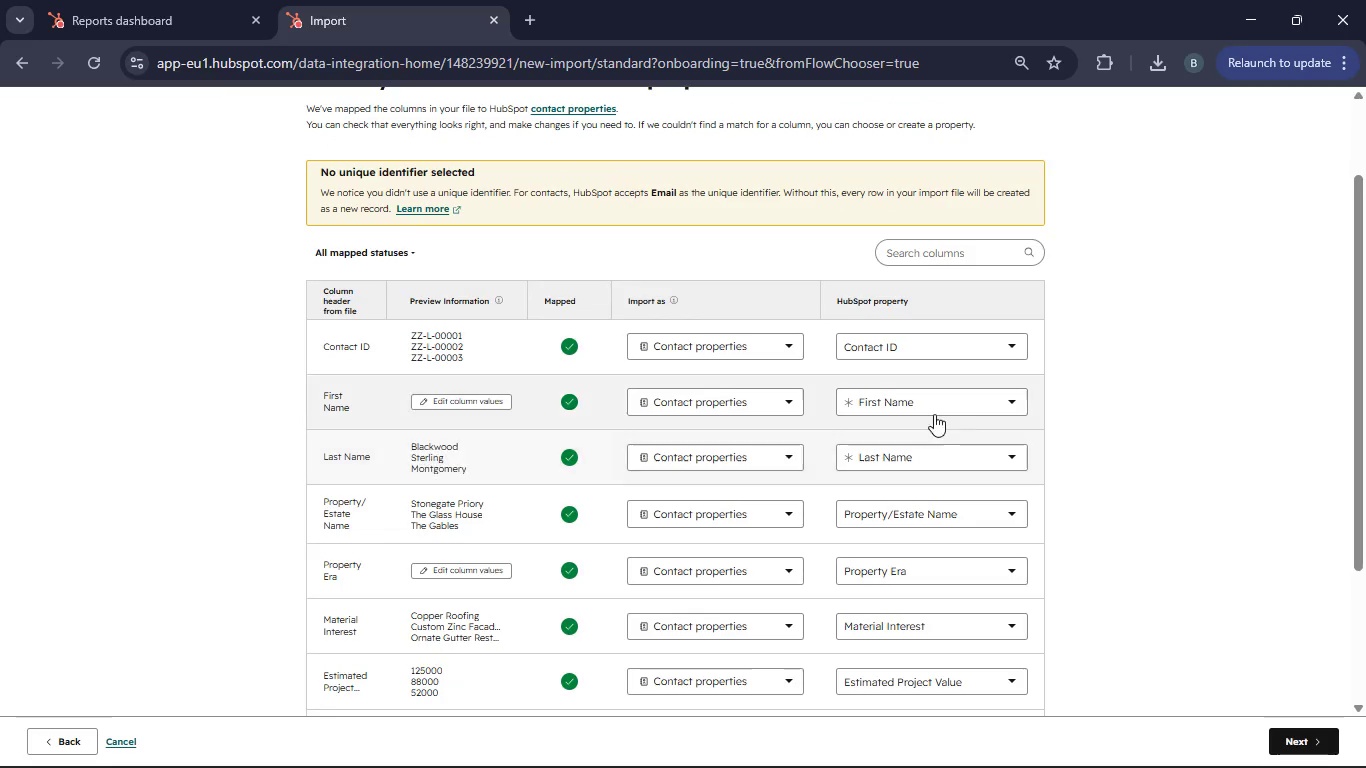 
mouse_move([975, 385])
 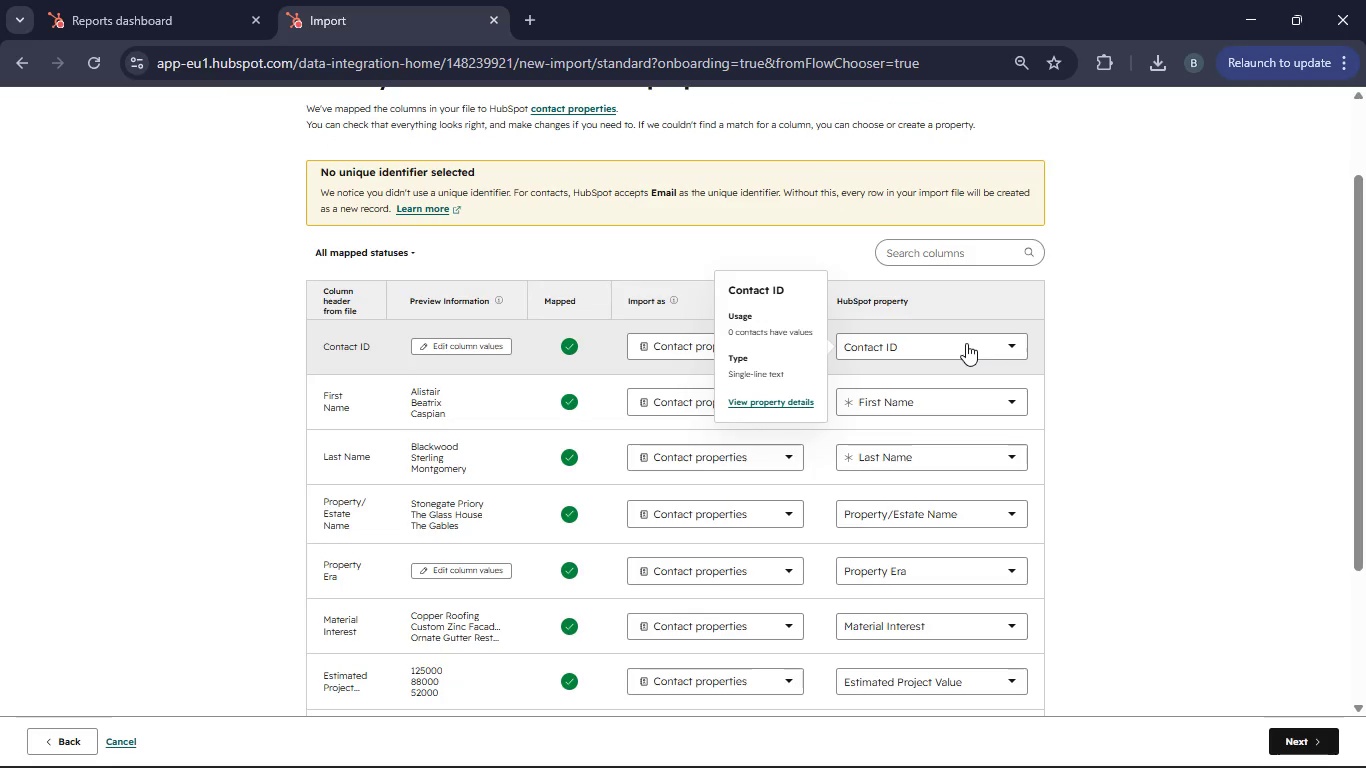 
scroll: coordinate [933, 430], scroll_direction: down, amount: 5.0
 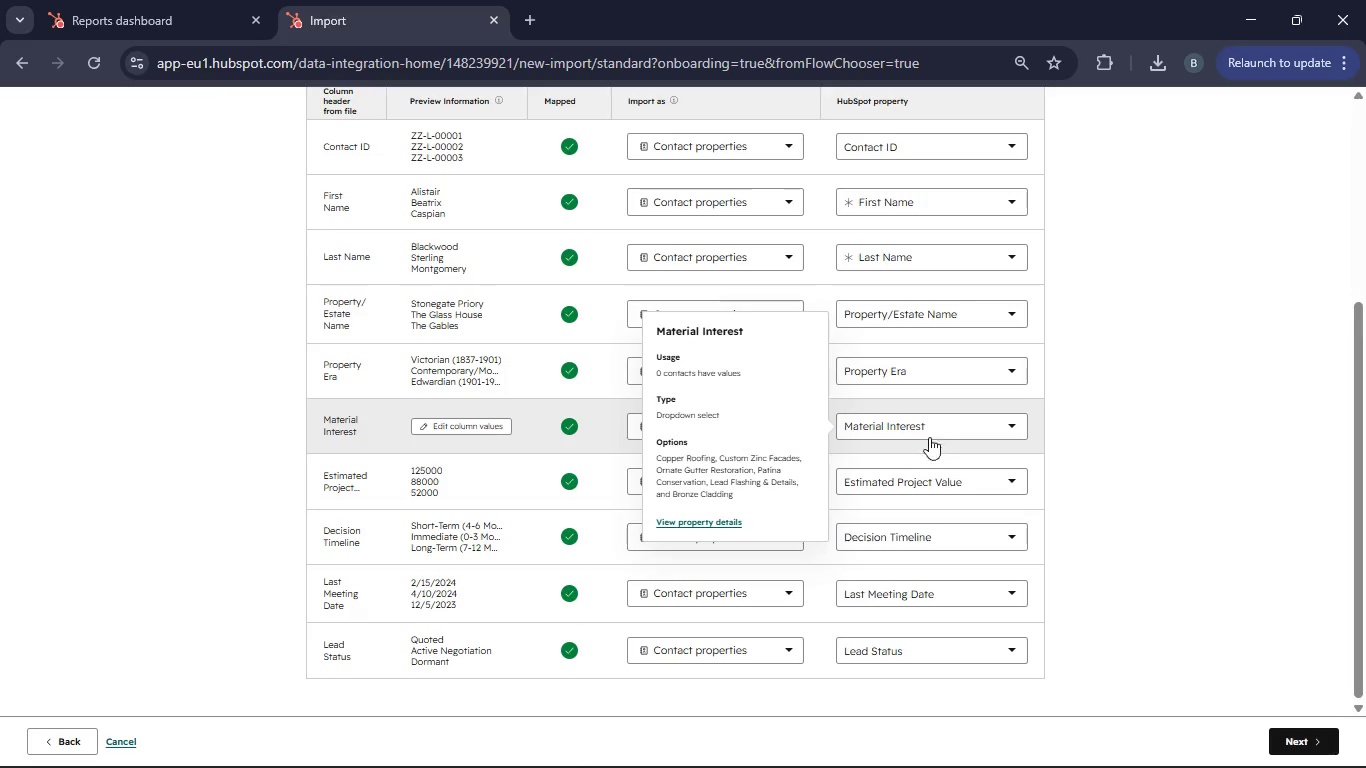 
mouse_move([907, 458])
 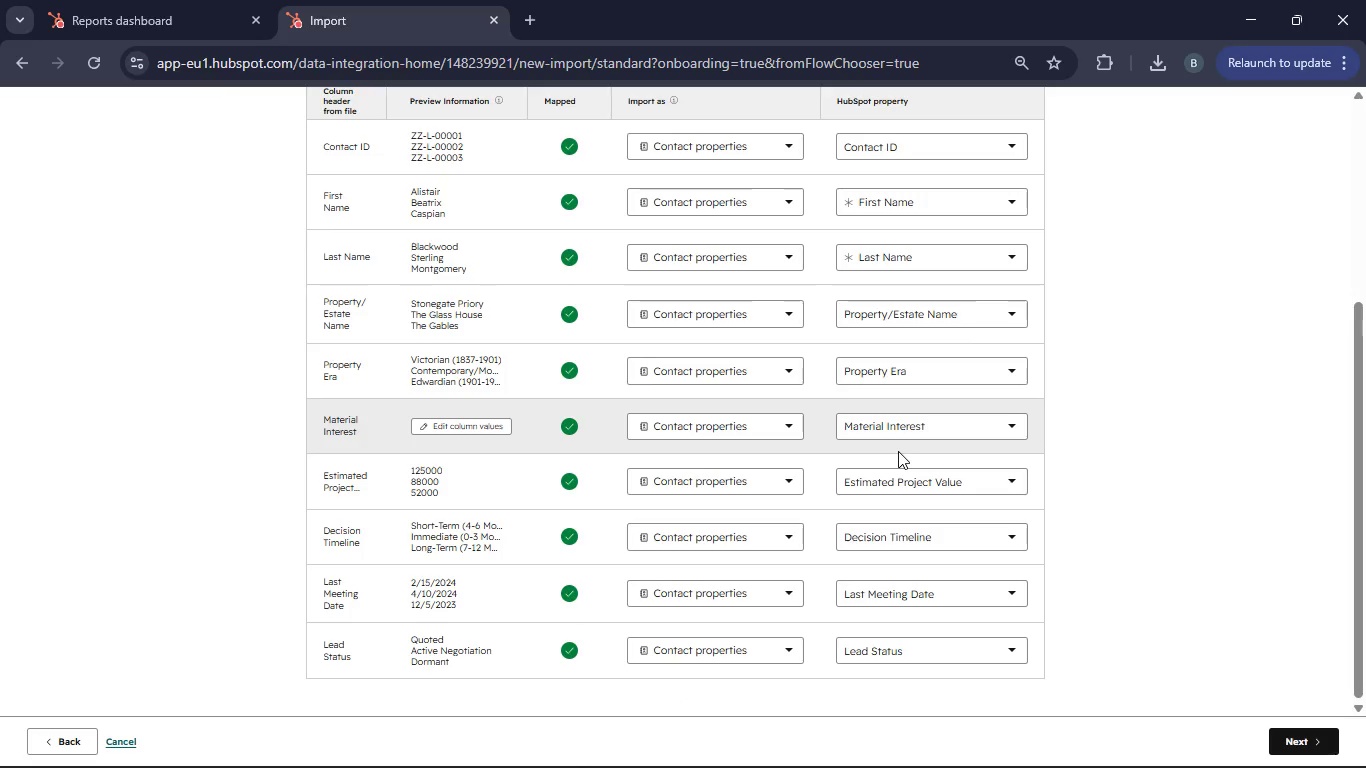 
mouse_move([903, 479])
 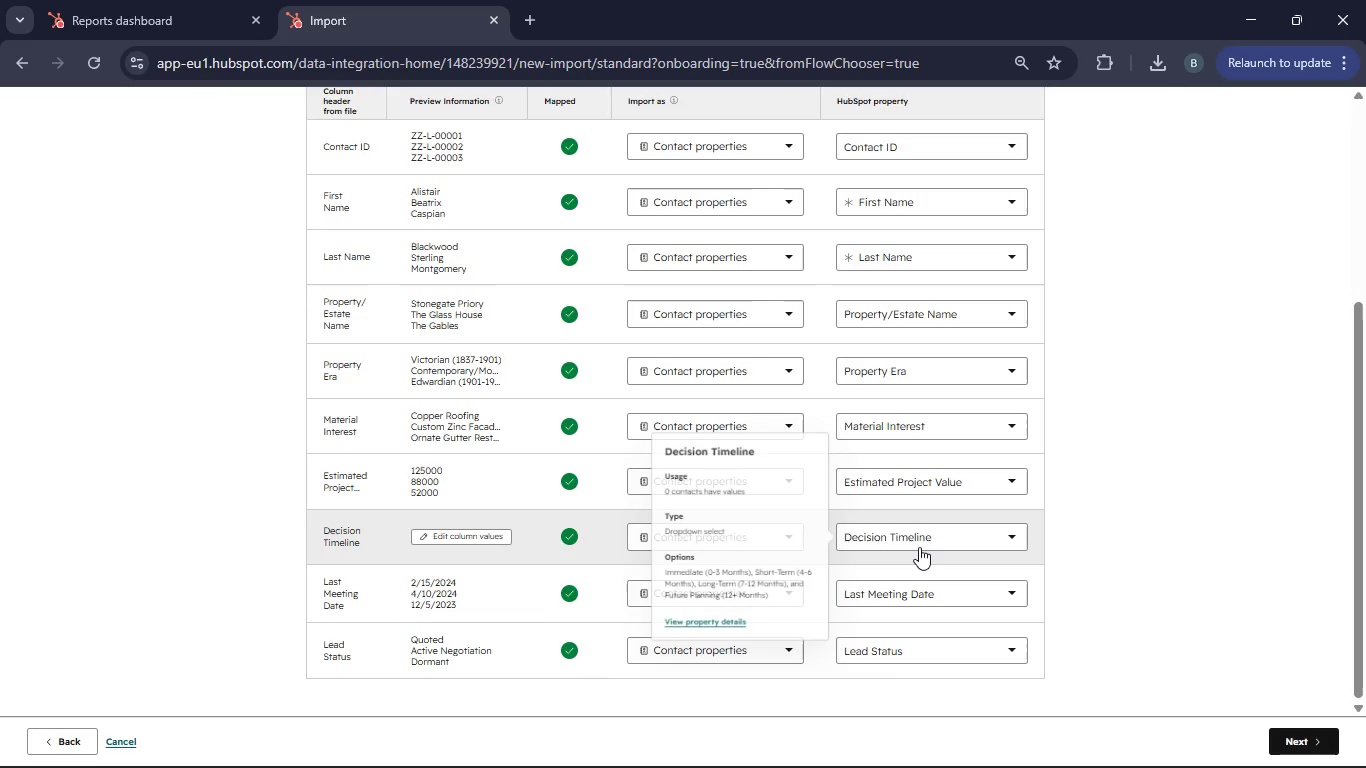 
wait(7.09)
 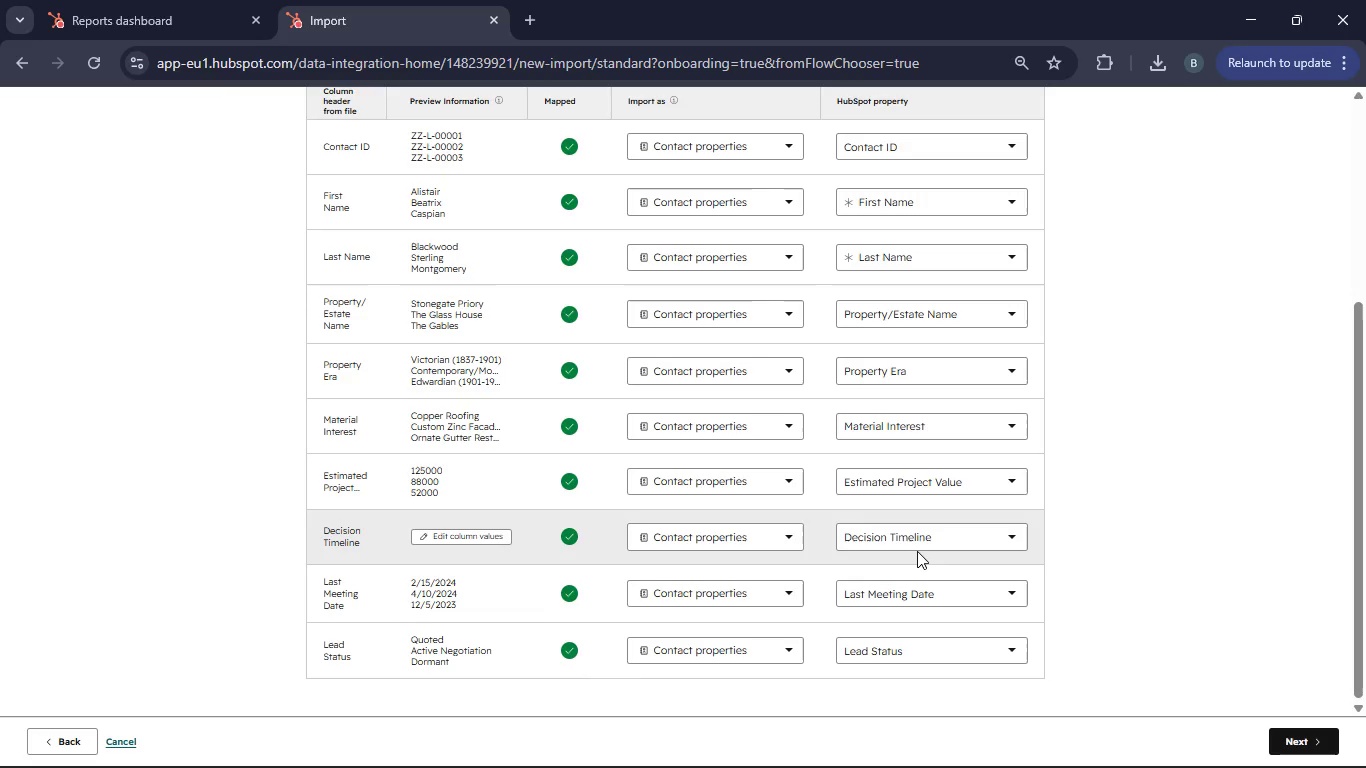 
scroll: coordinate [926, 619], scroll_direction: down, amount: 2.0
 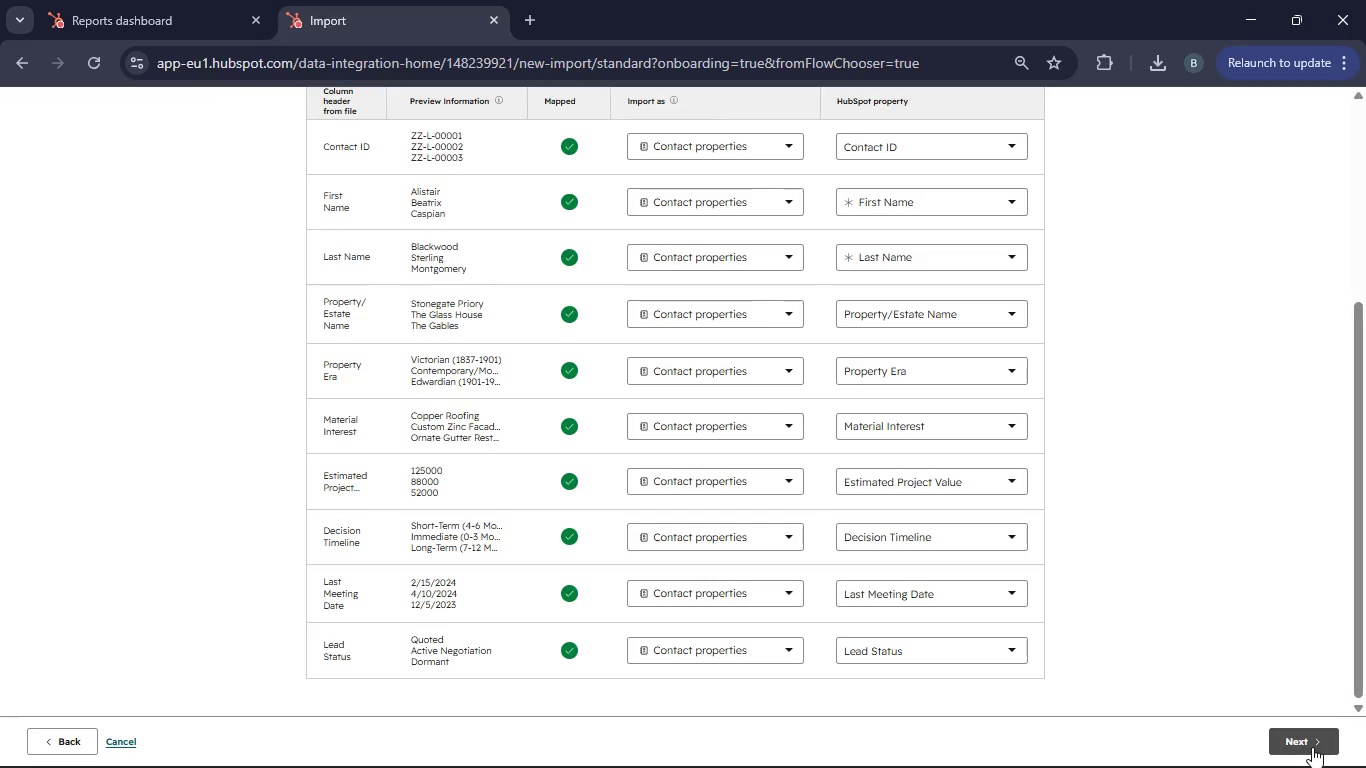 
right_click([1312, 747])
 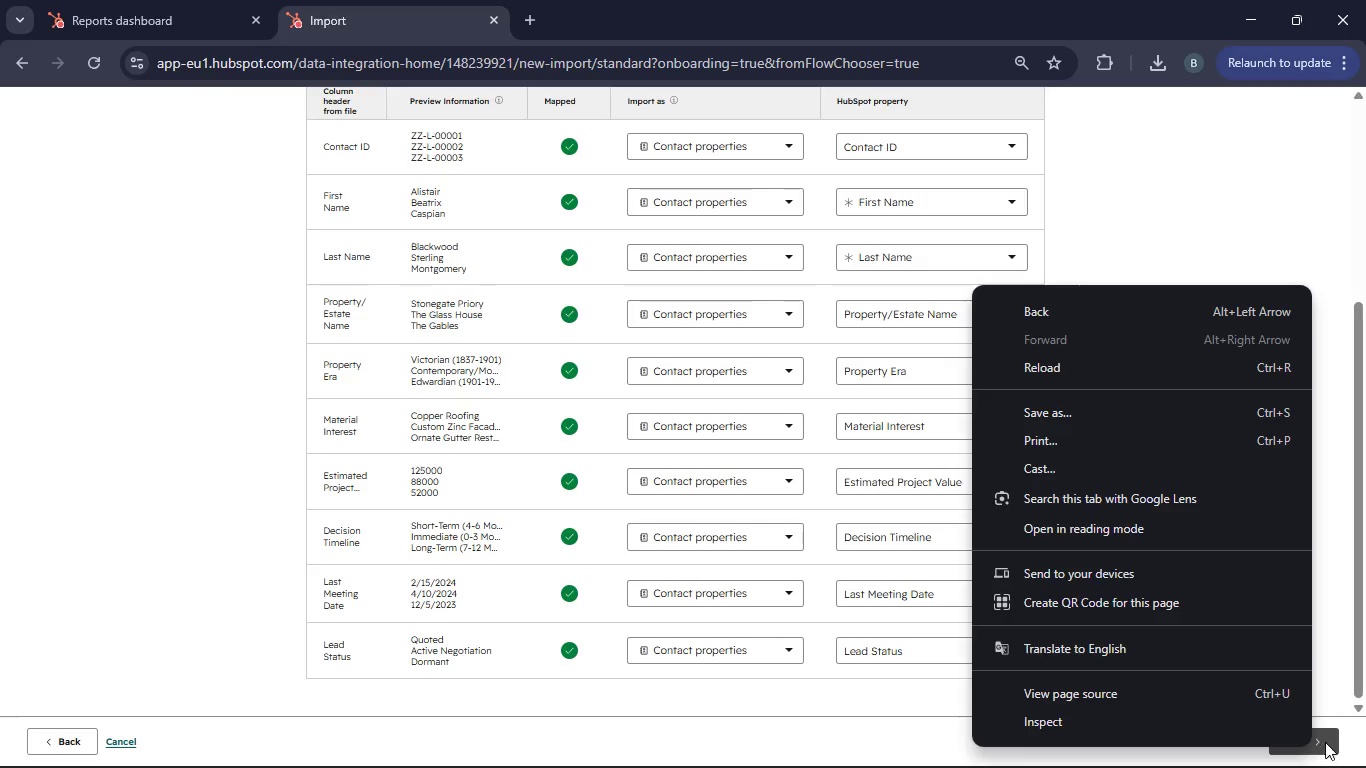 
left_click([1325, 742])
 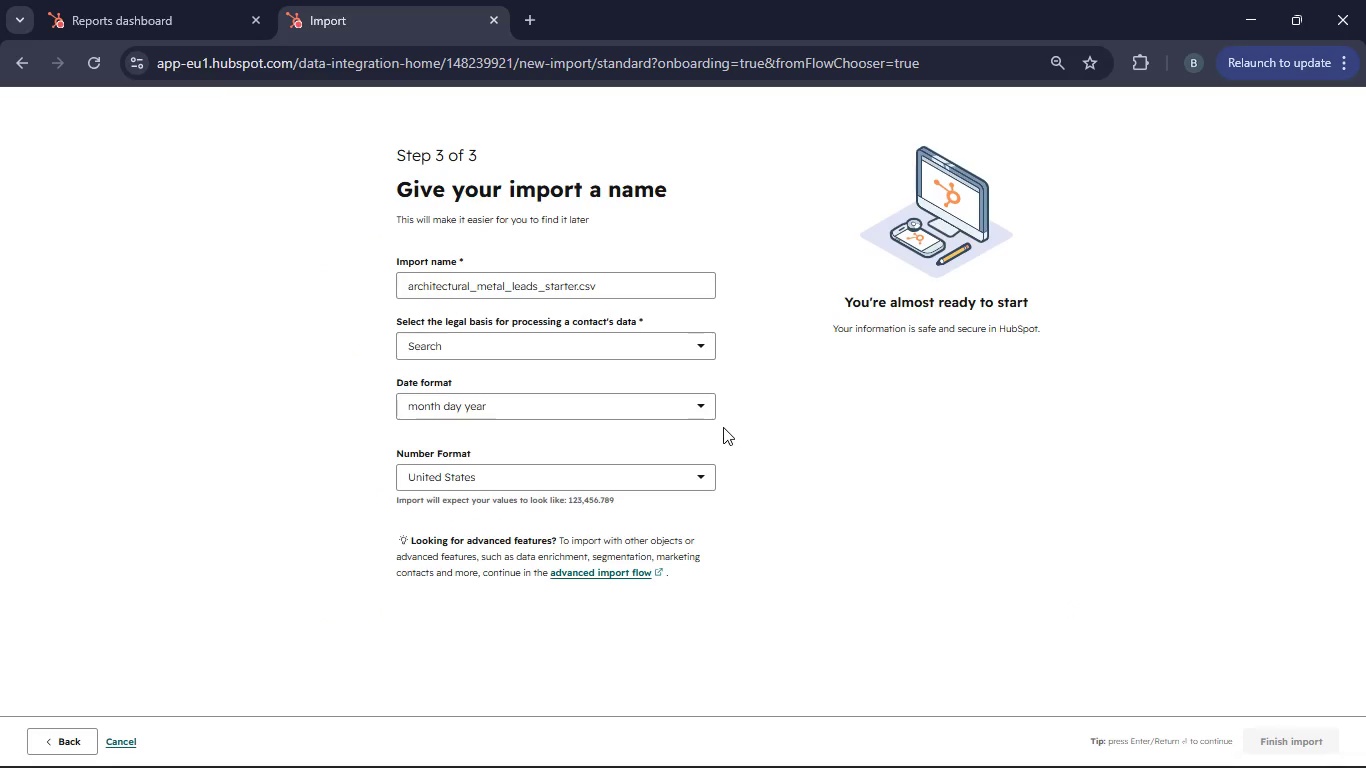 
left_click([692, 410])
 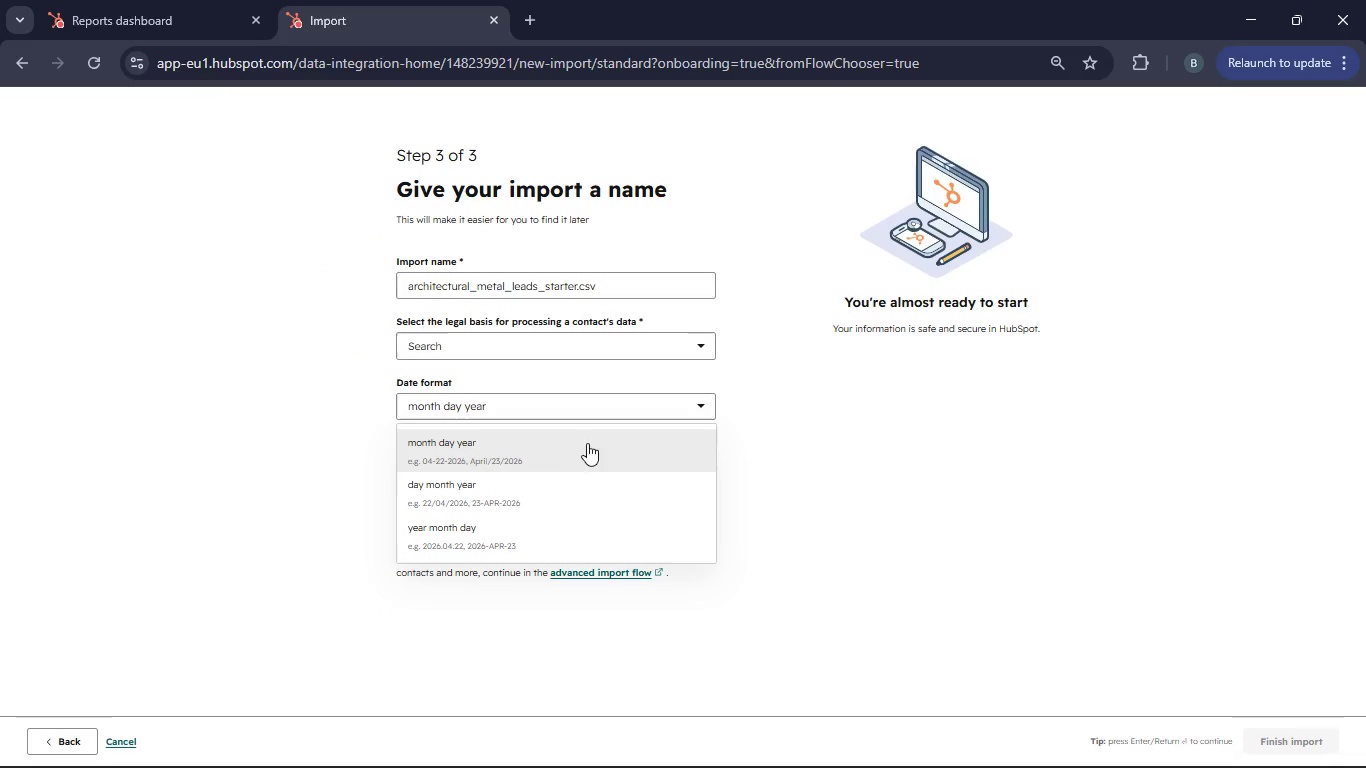 
left_click([518, 446])
 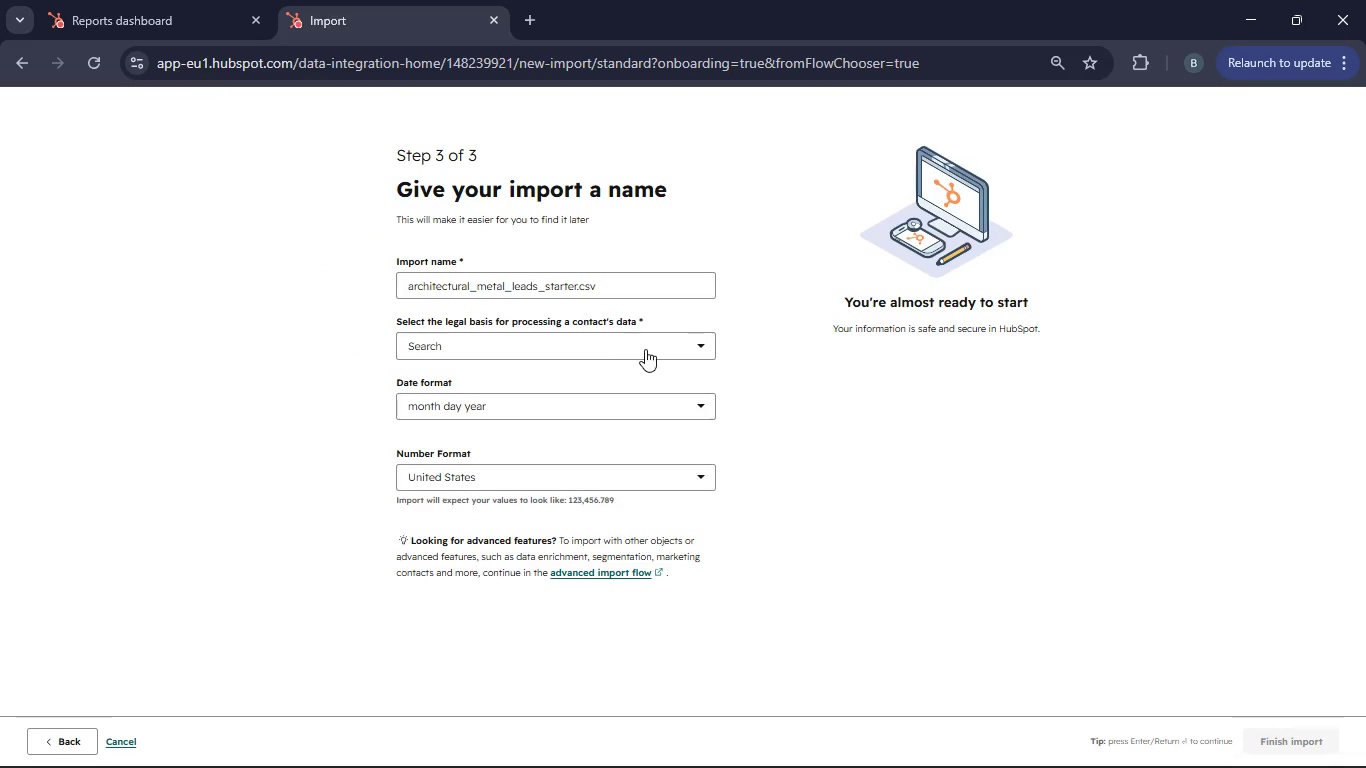 
left_click([647, 349])
 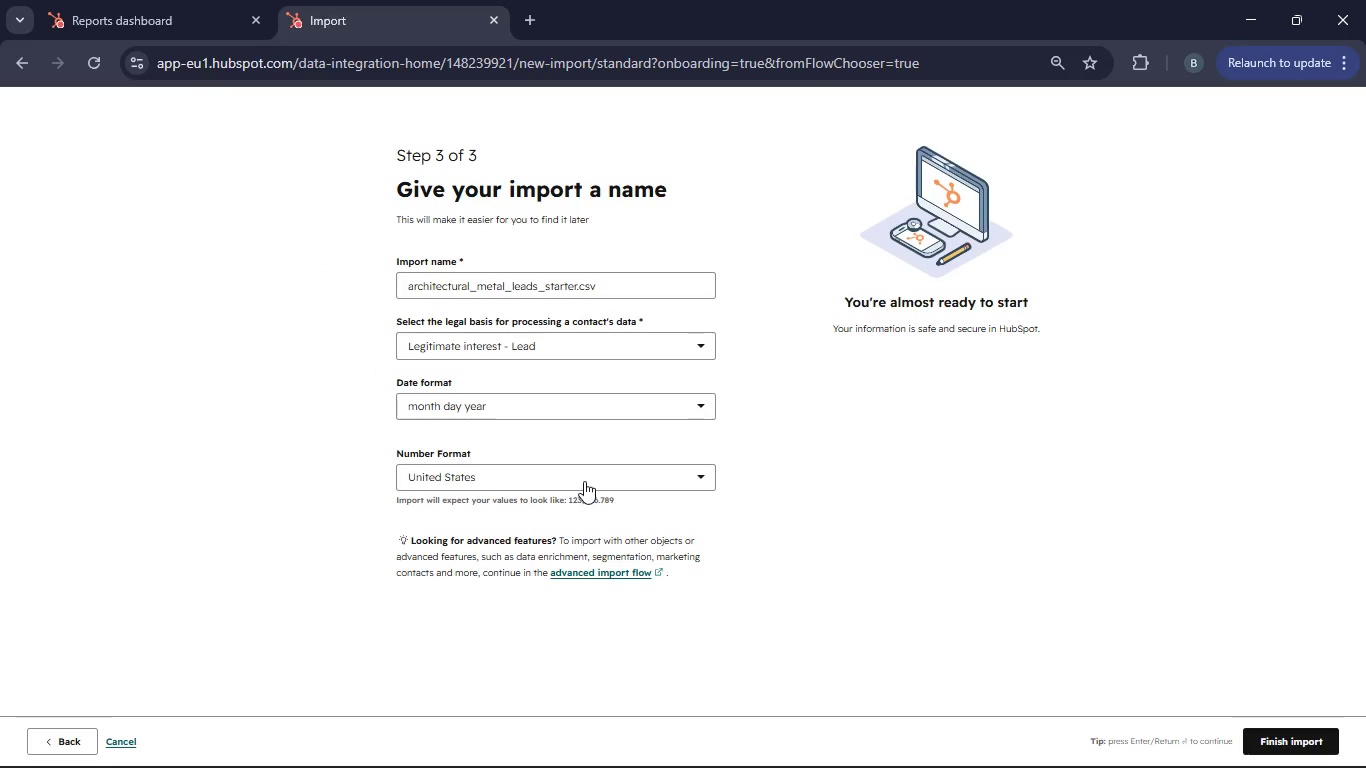 
left_click([584, 481])
 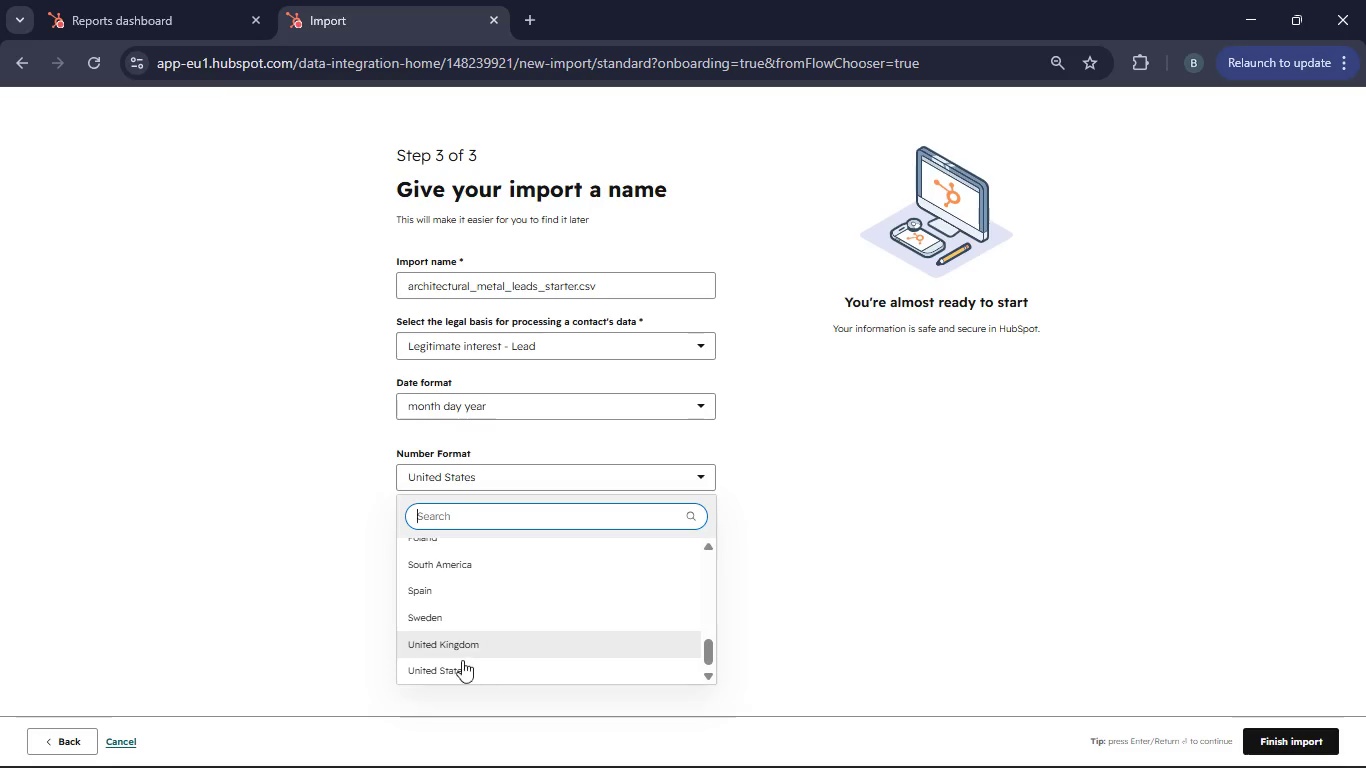 
left_click([438, 666])
 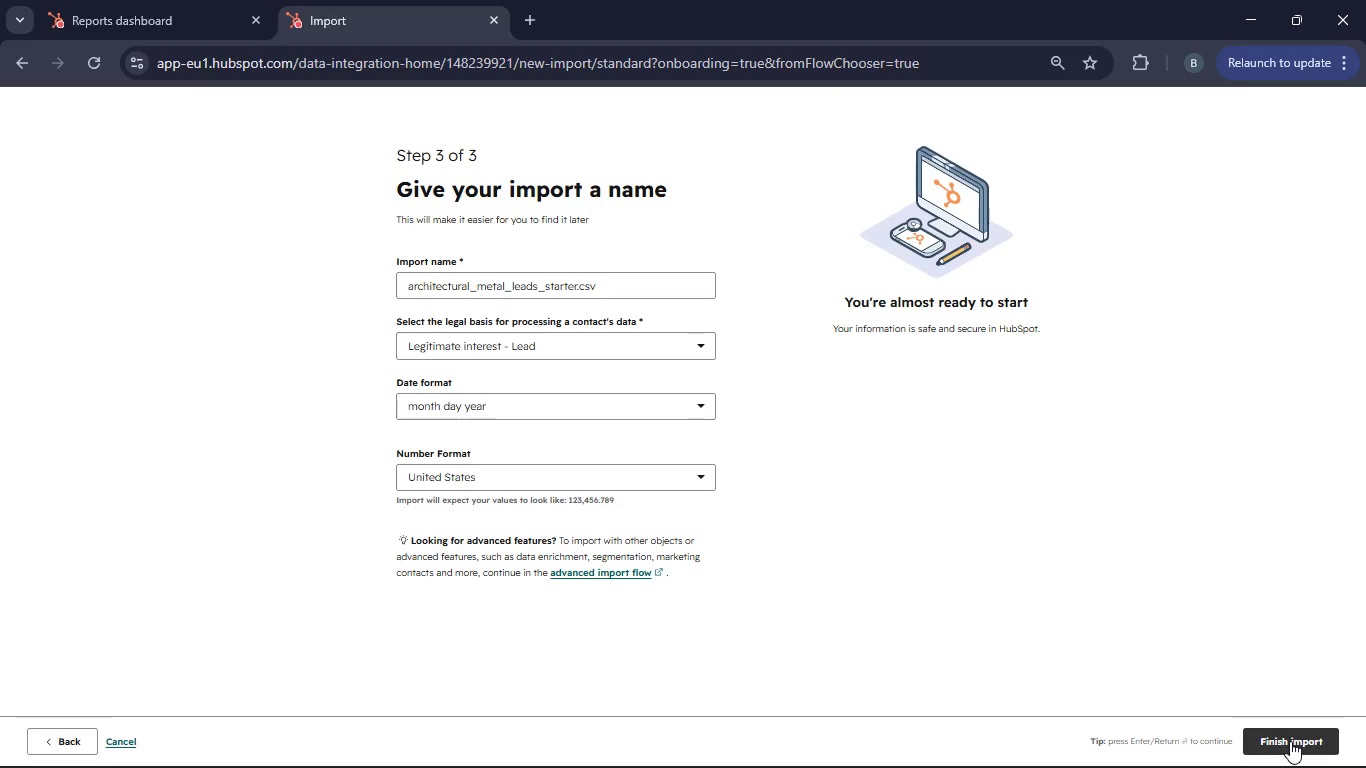 
wait(5.16)
 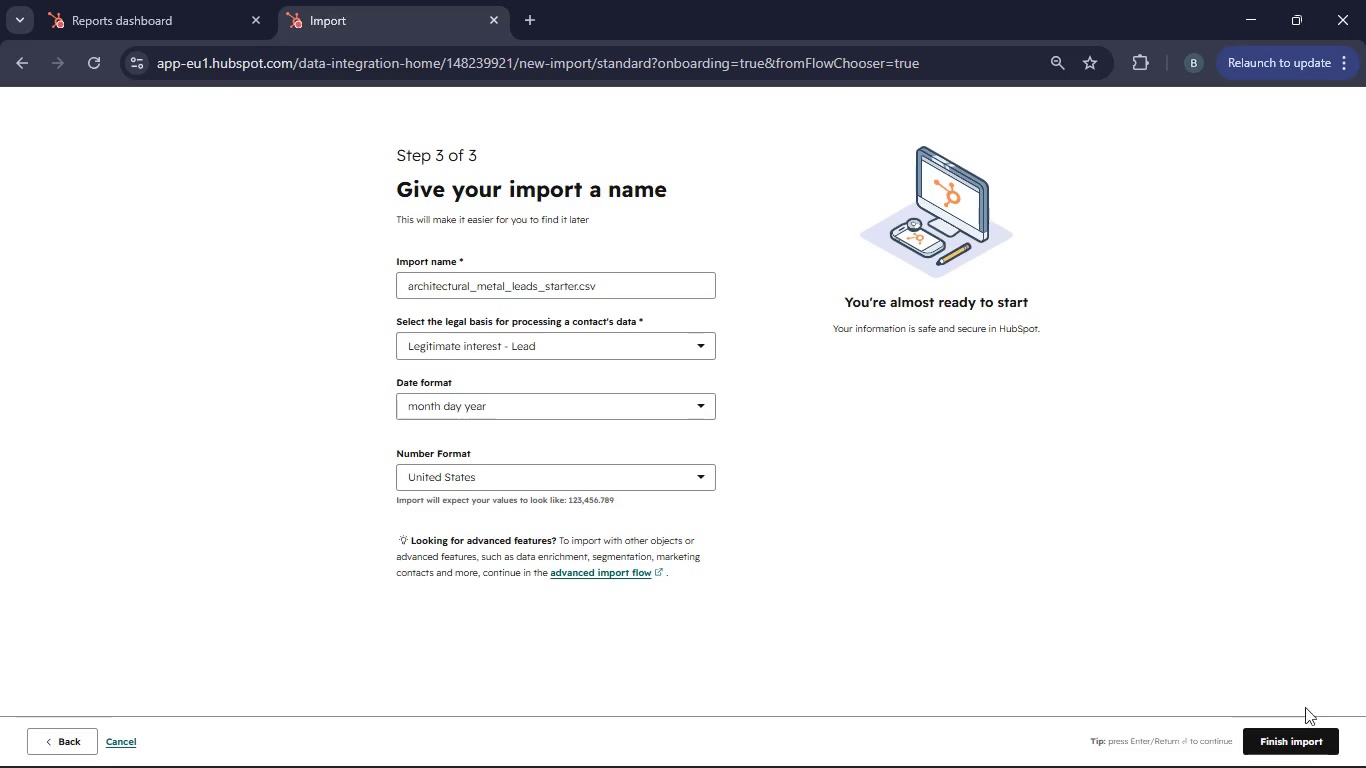 
left_click([1290, 741])
 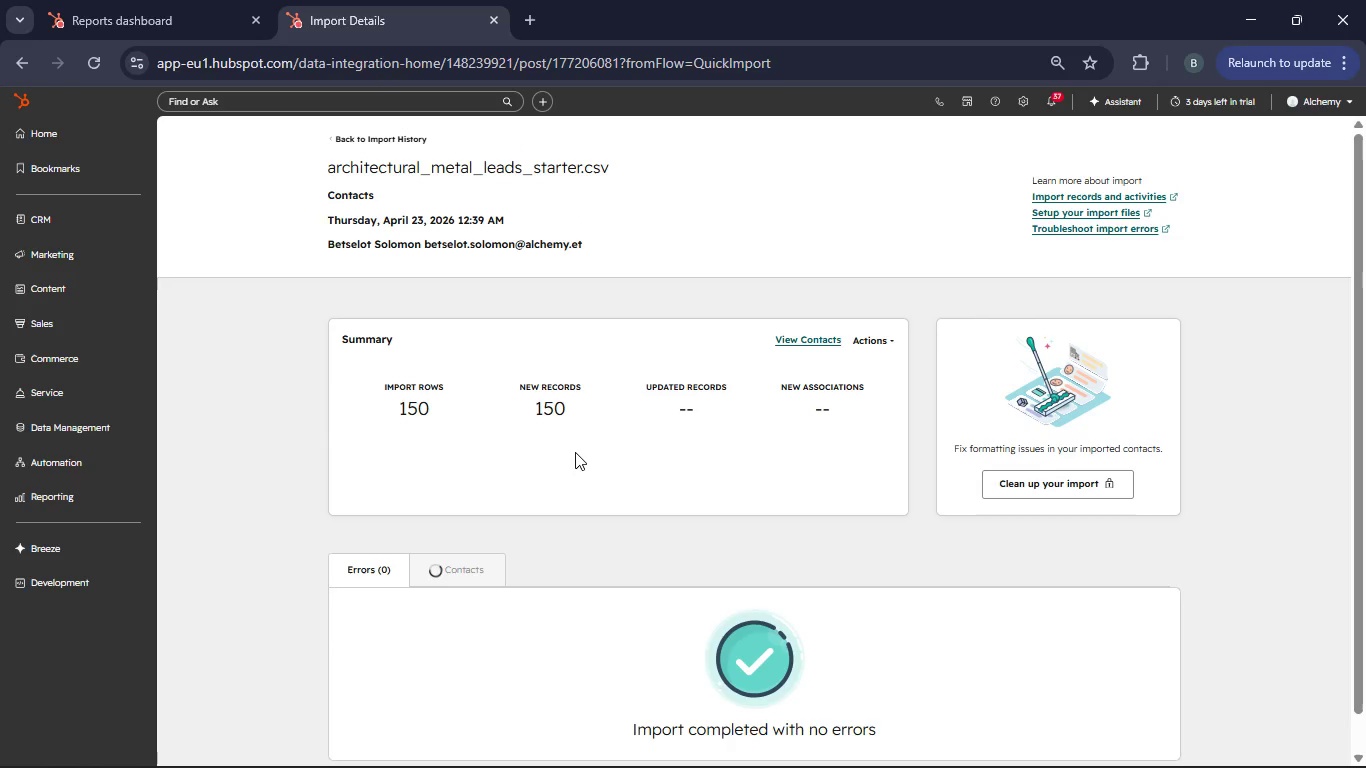 
wait(7.52)
 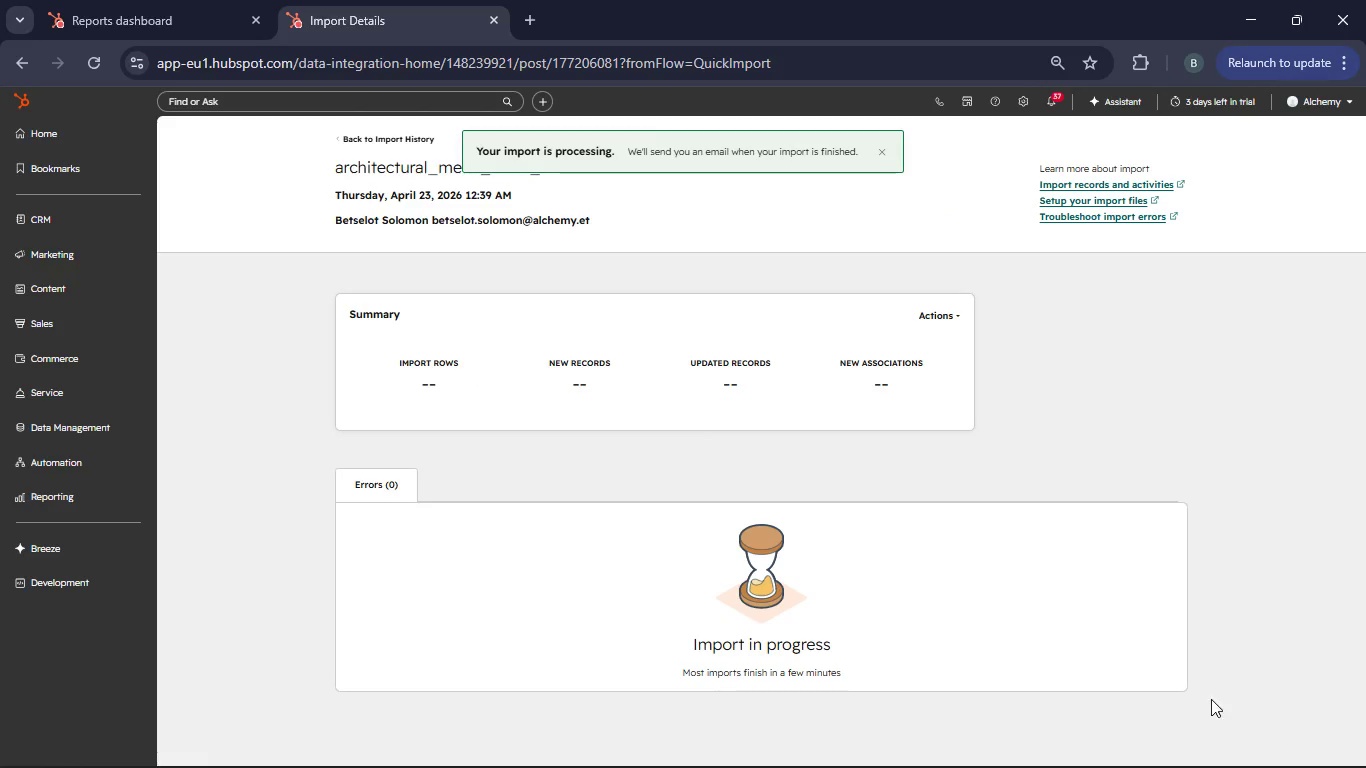 
left_click_drag(start_coordinate=[437, 411], to_coordinate=[411, 413])
 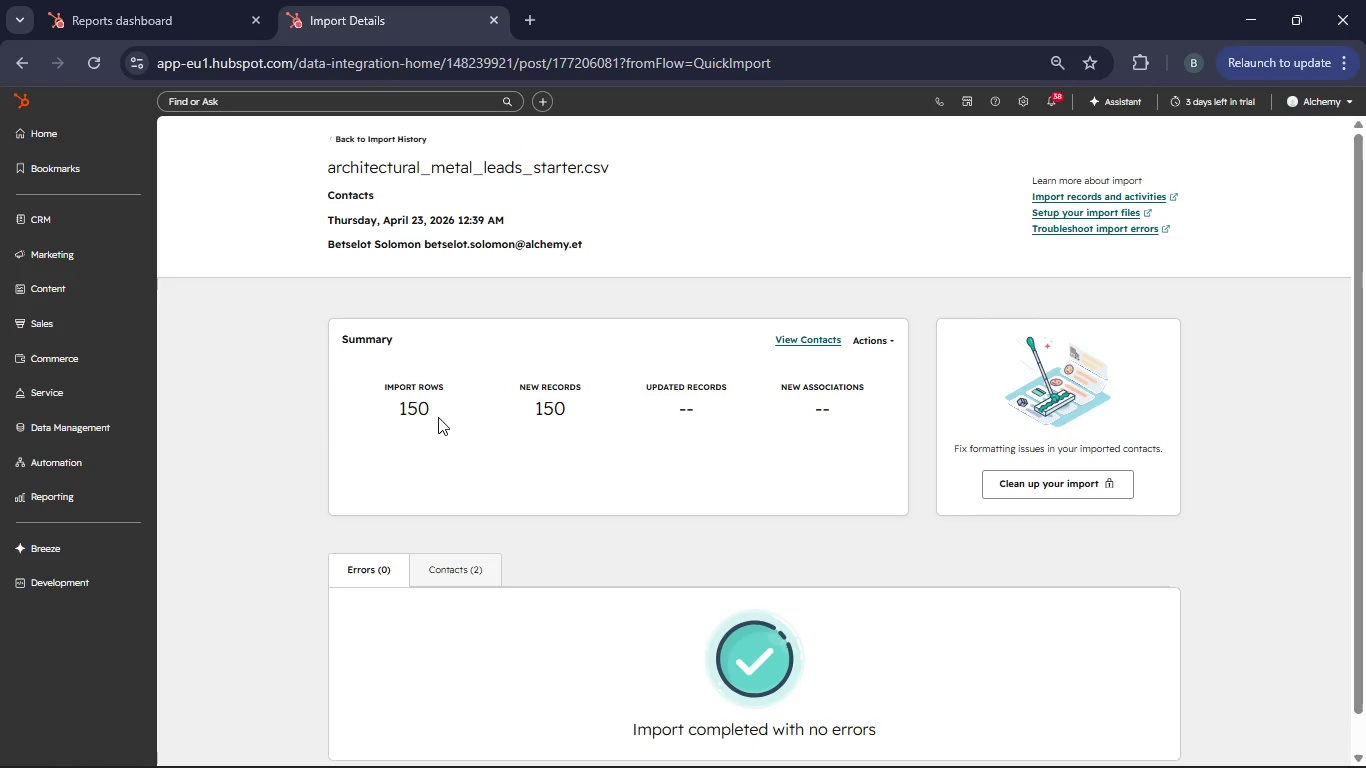 
left_click([436, 412])
 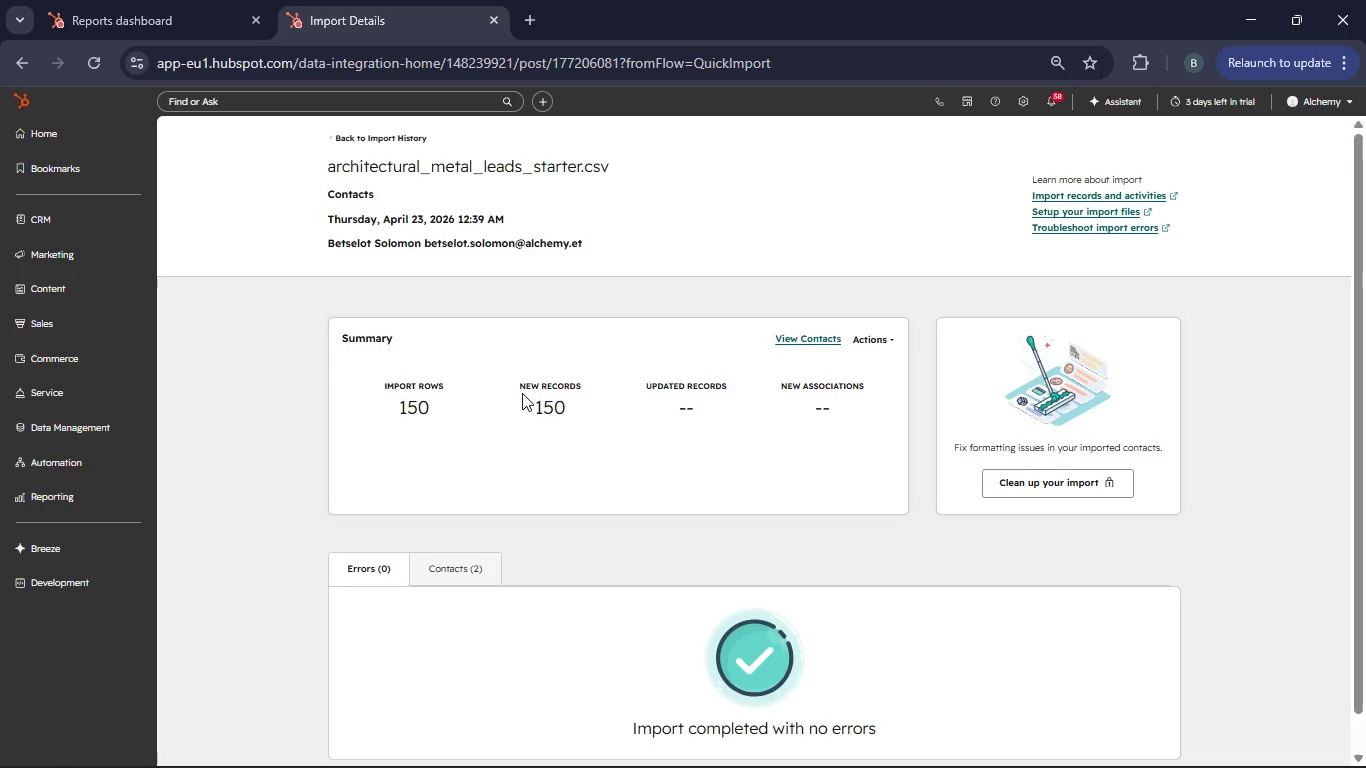 
scroll: coordinate [522, 393], scroll_direction: down, amount: 3.0
 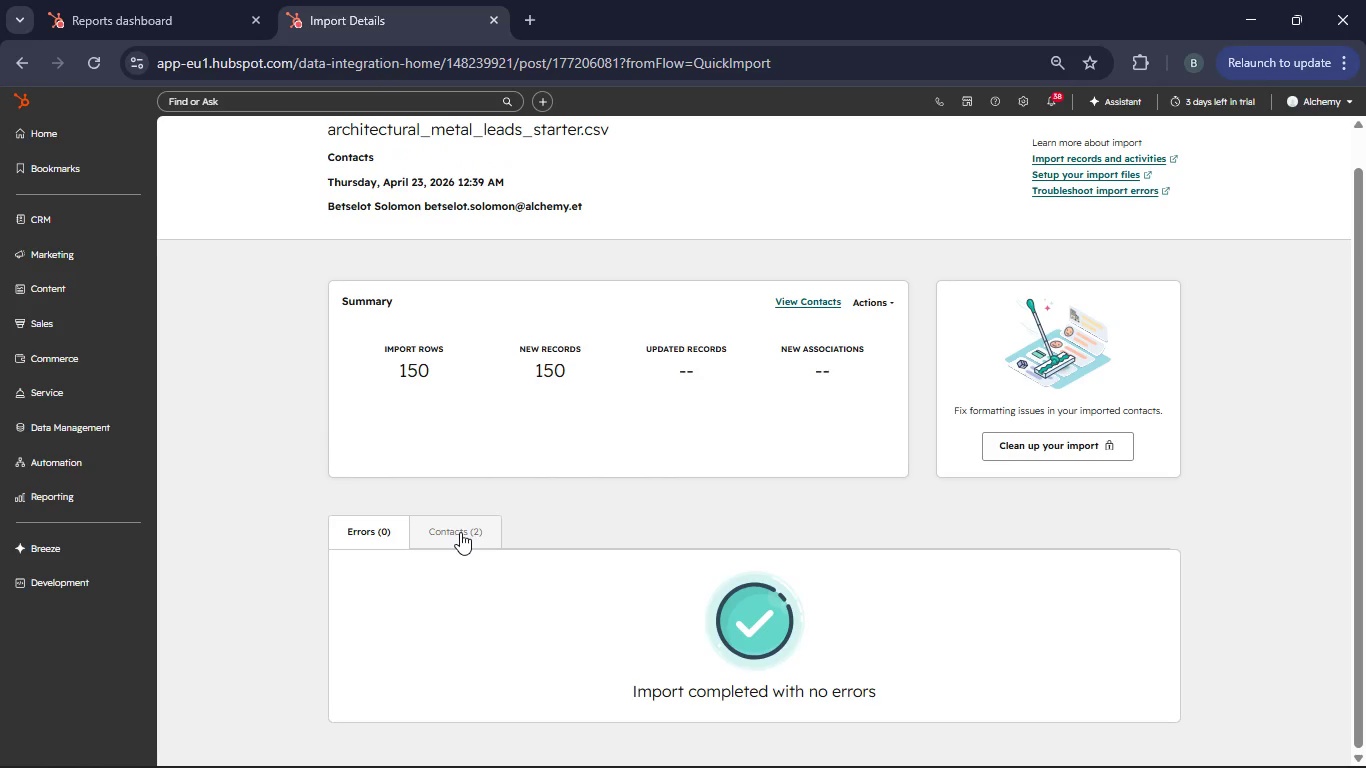 
left_click([460, 532])
 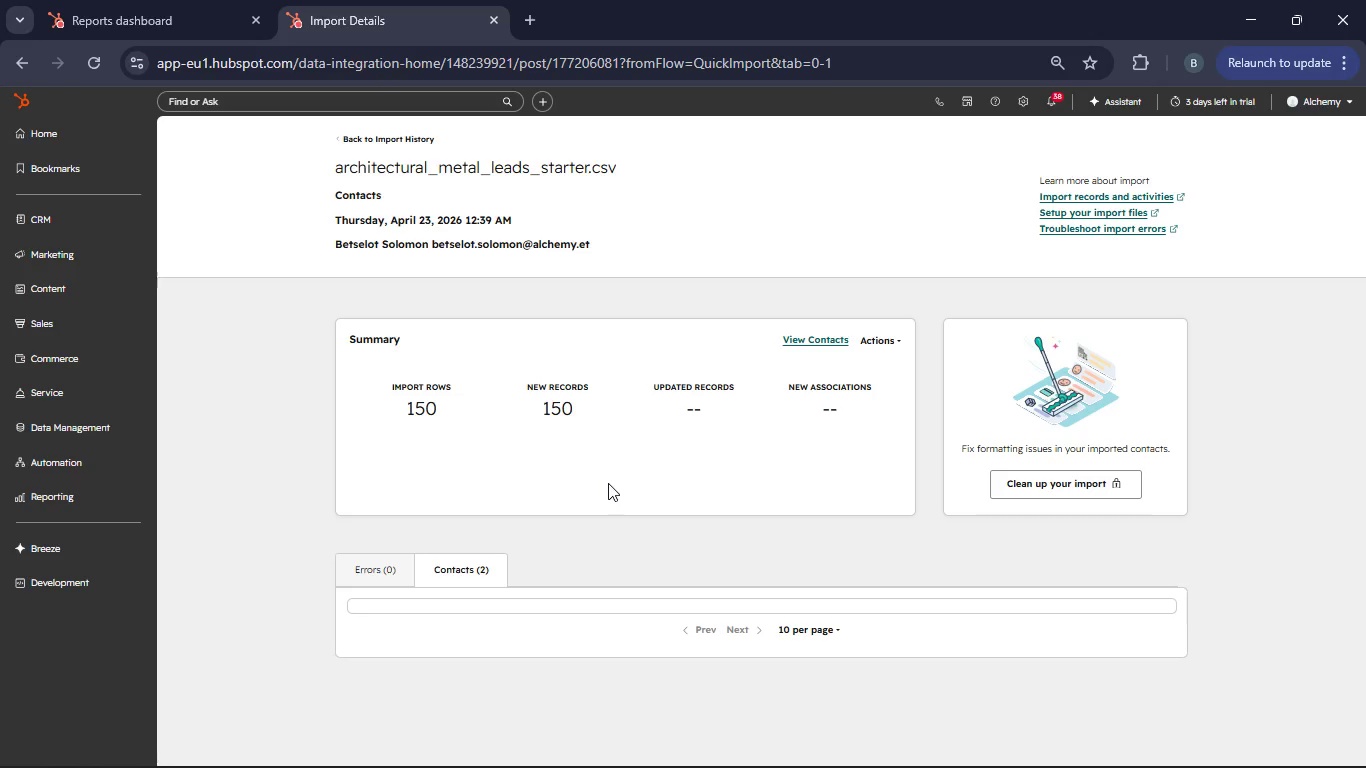 
scroll: coordinate [611, 482], scroll_direction: down, amount: 6.0
 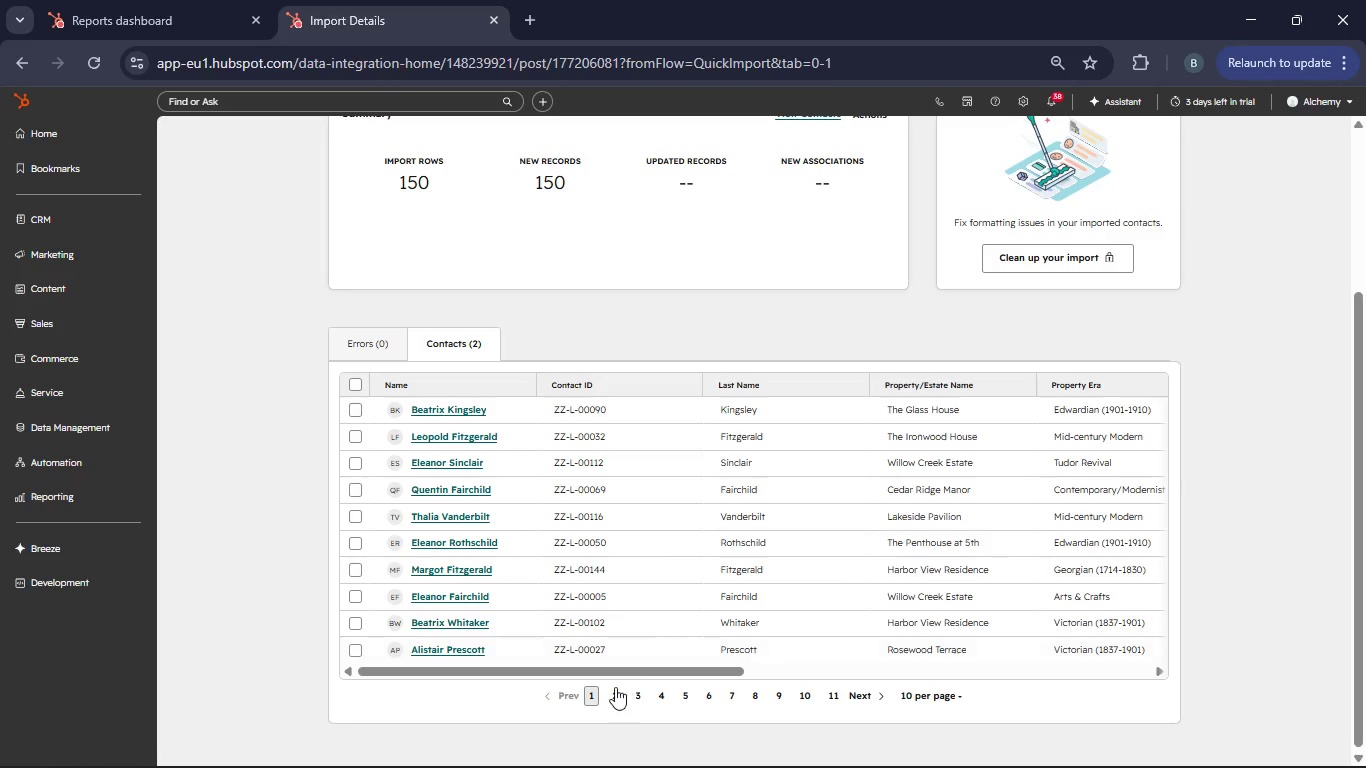 
left_click([611, 689])
 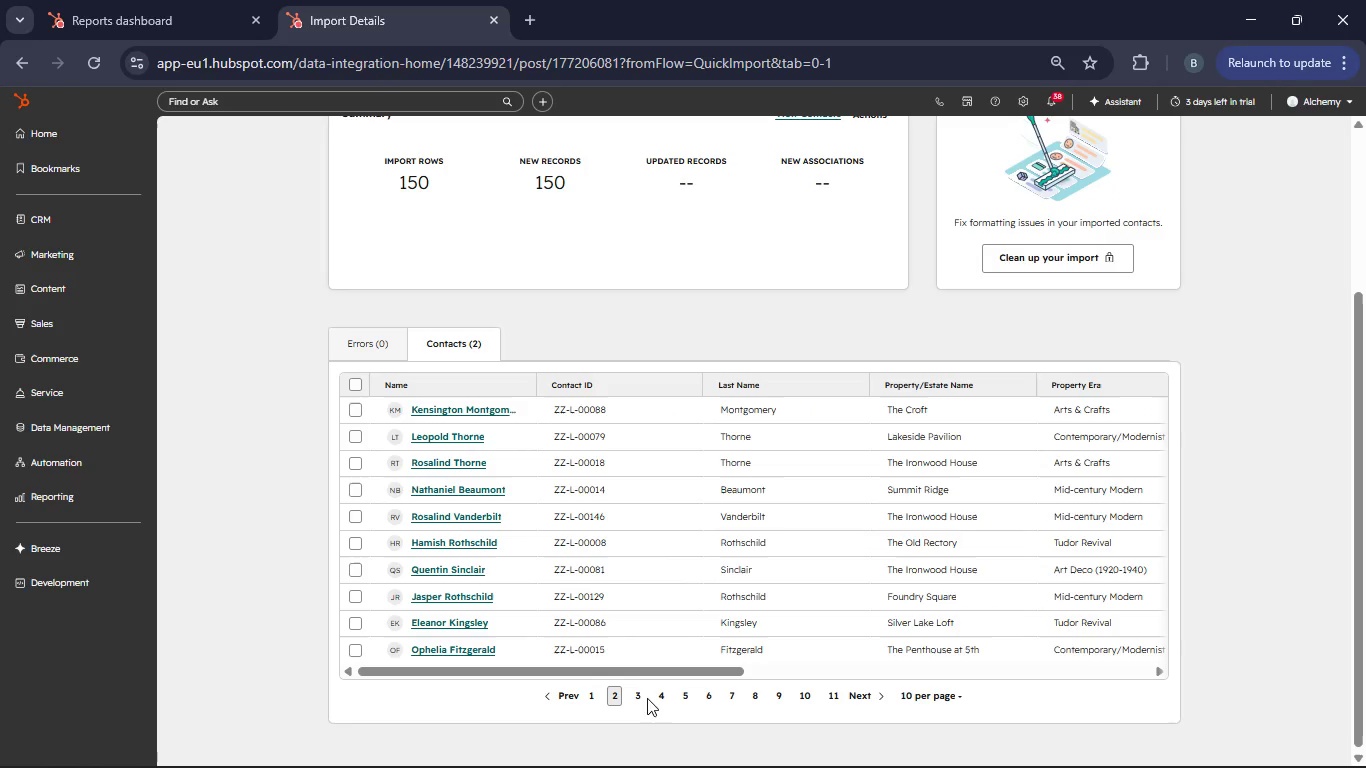 
left_click([644, 697])
 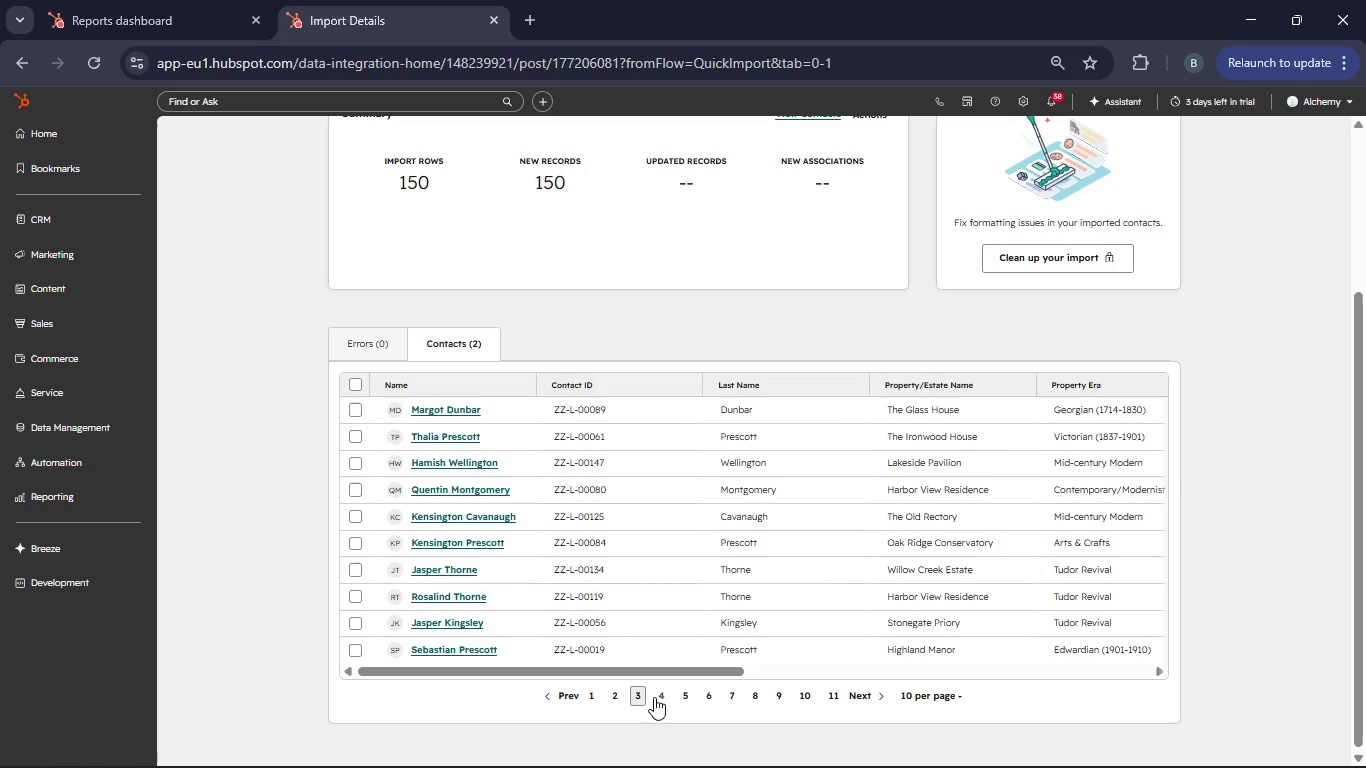 
left_click([654, 697])
 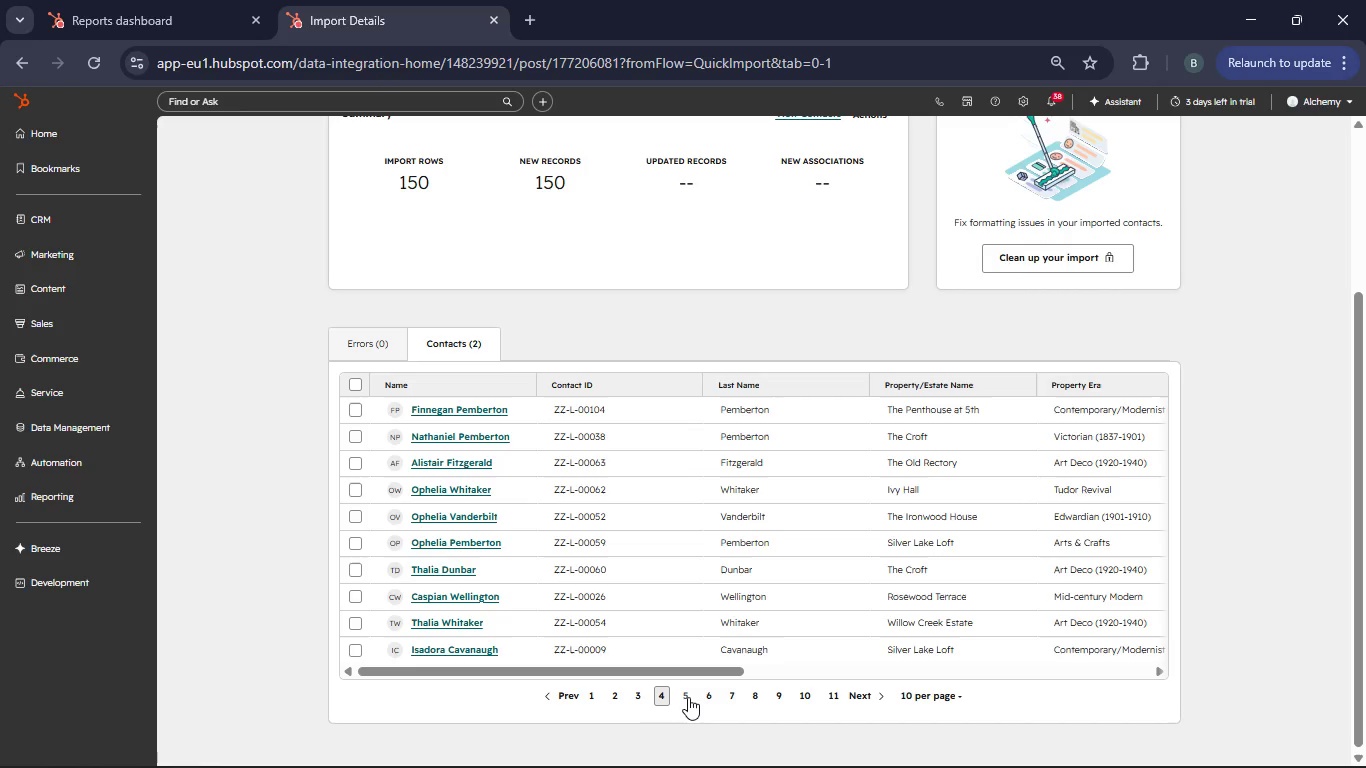 
left_click([688, 697])
 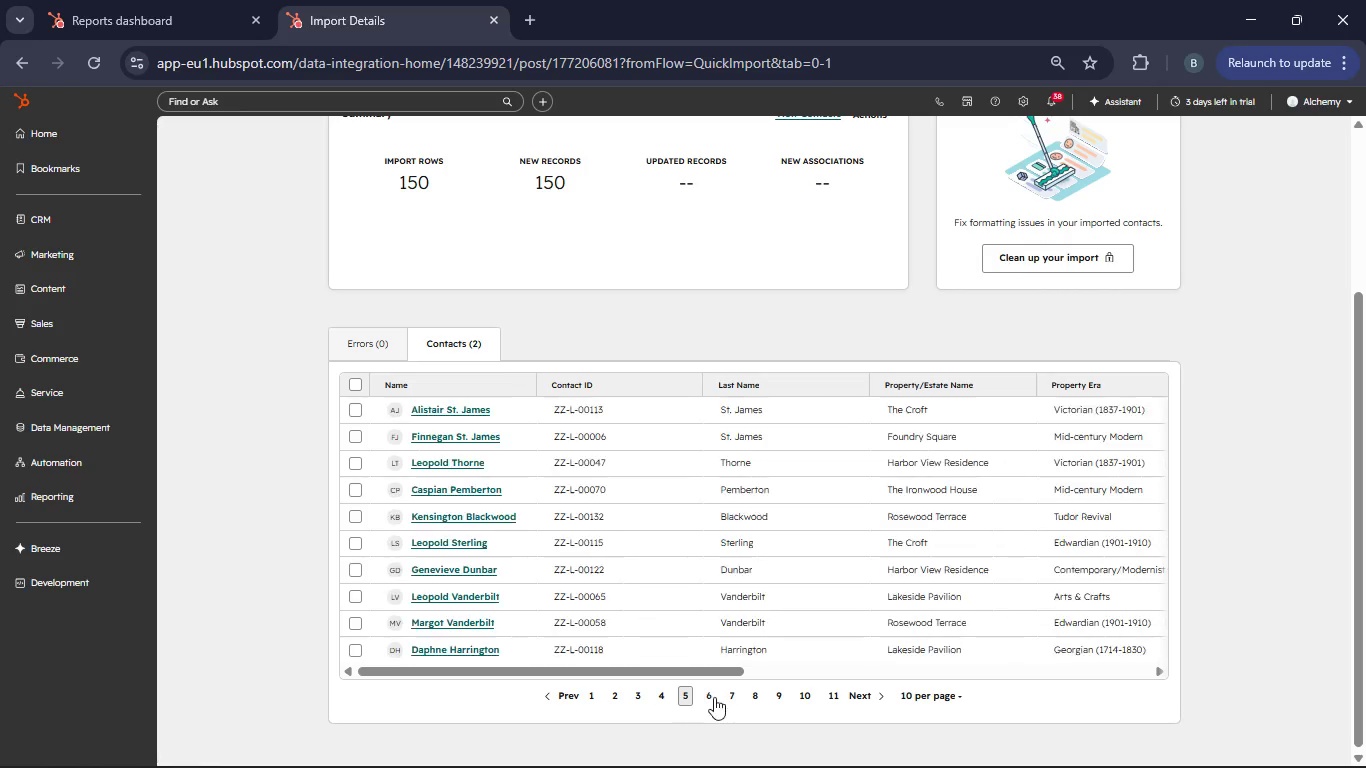 
left_click([714, 697])
 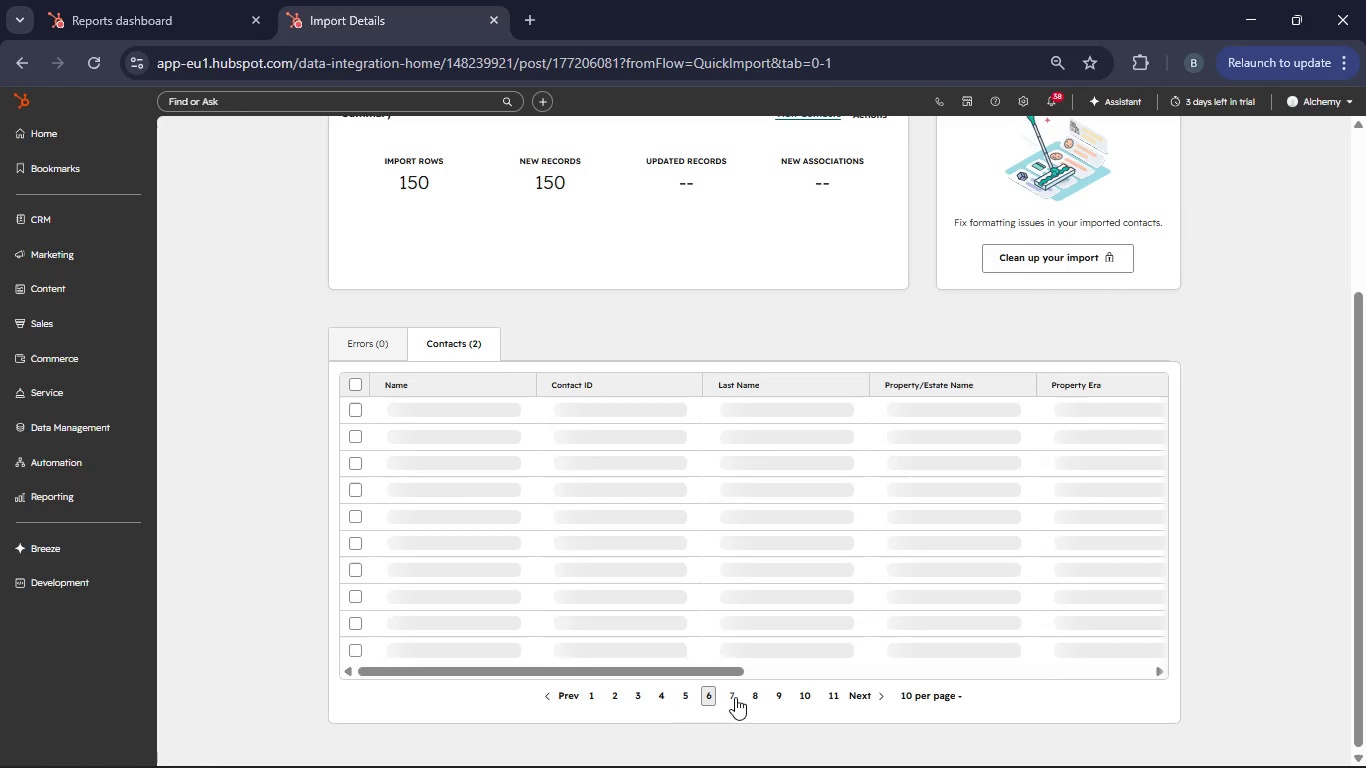 
left_click([735, 697])
 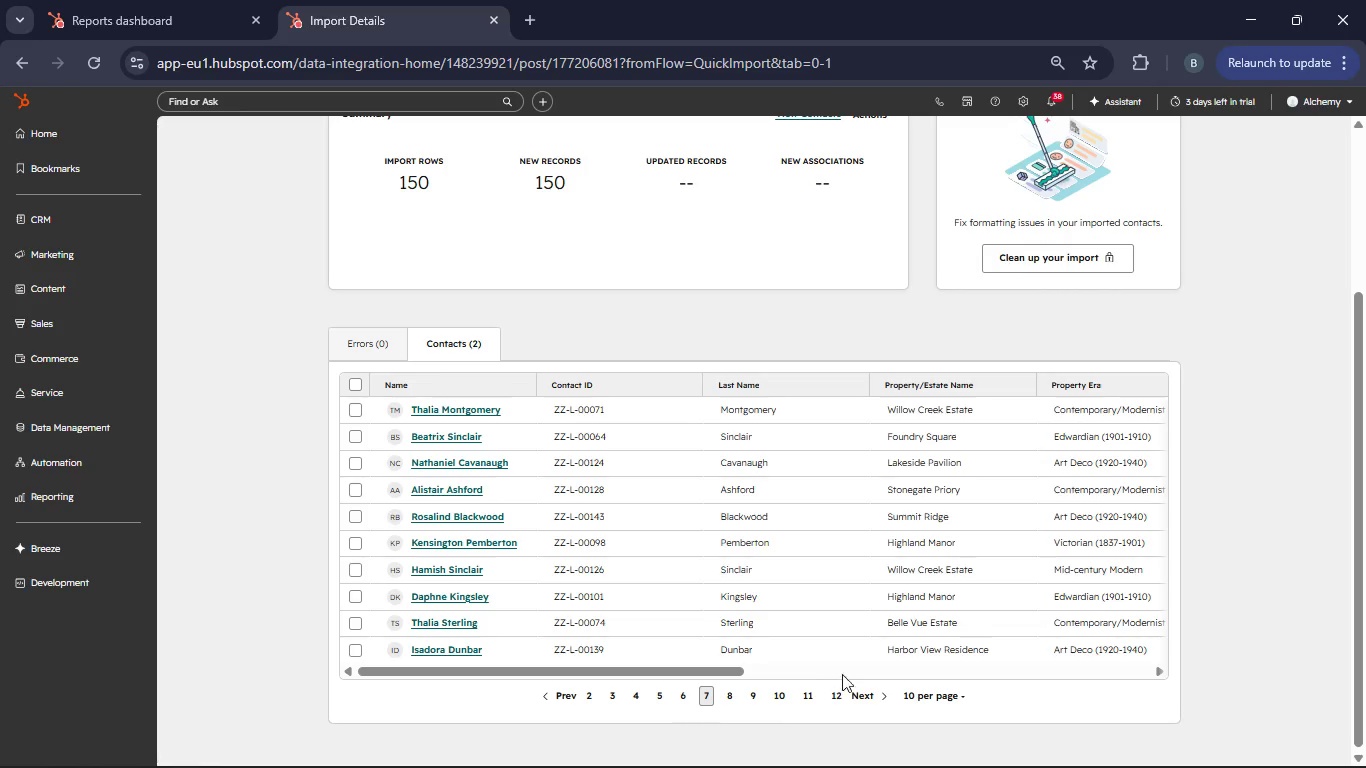 
scroll: coordinate [538, 330], scroll_direction: up, amount: 4.0
 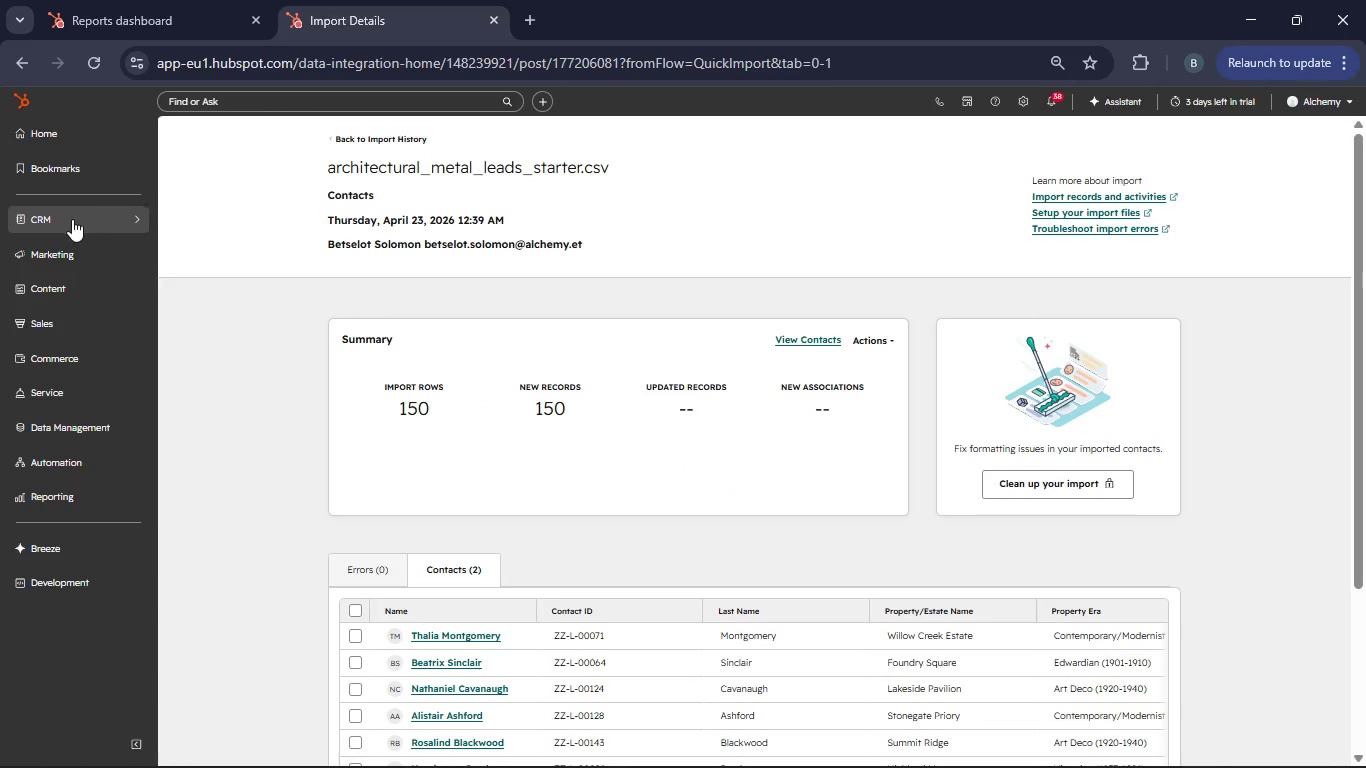 
left_click([72, 219])
 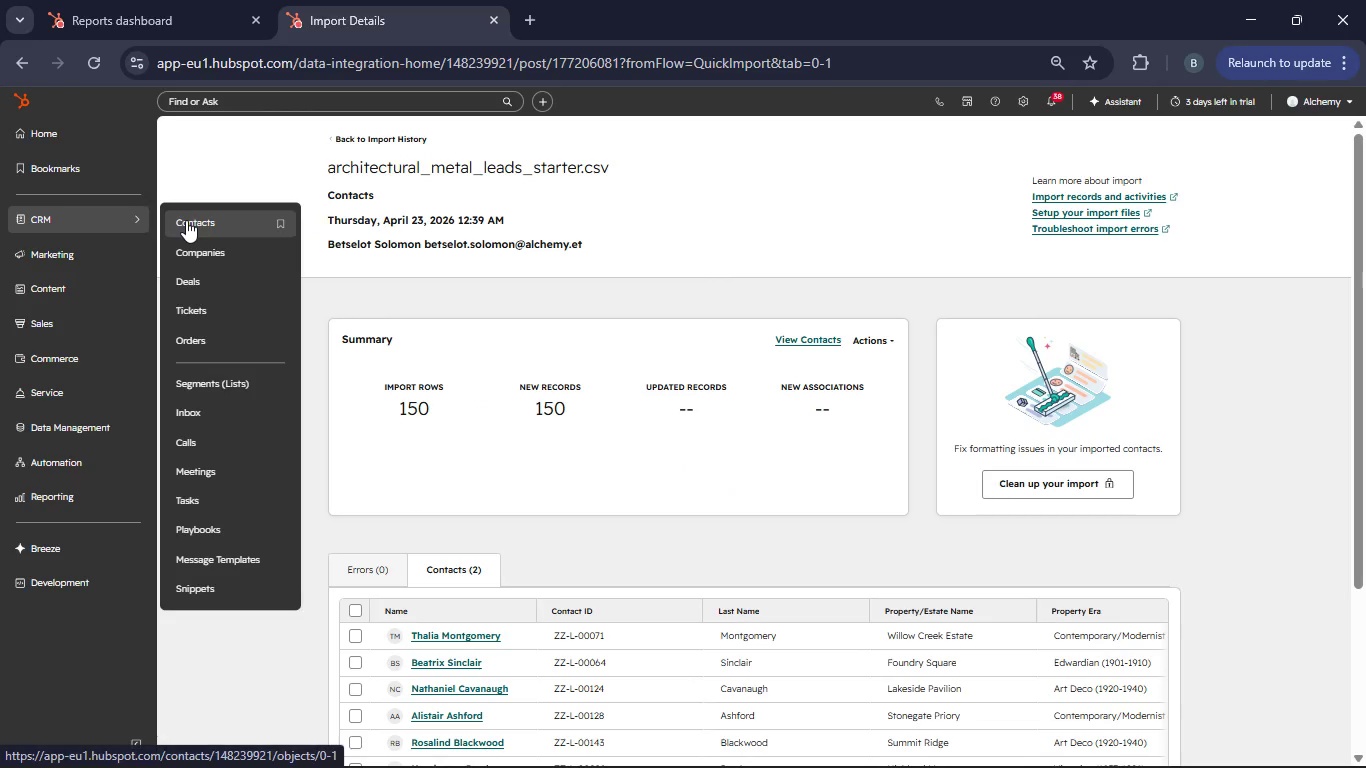 
left_click([186, 220])
 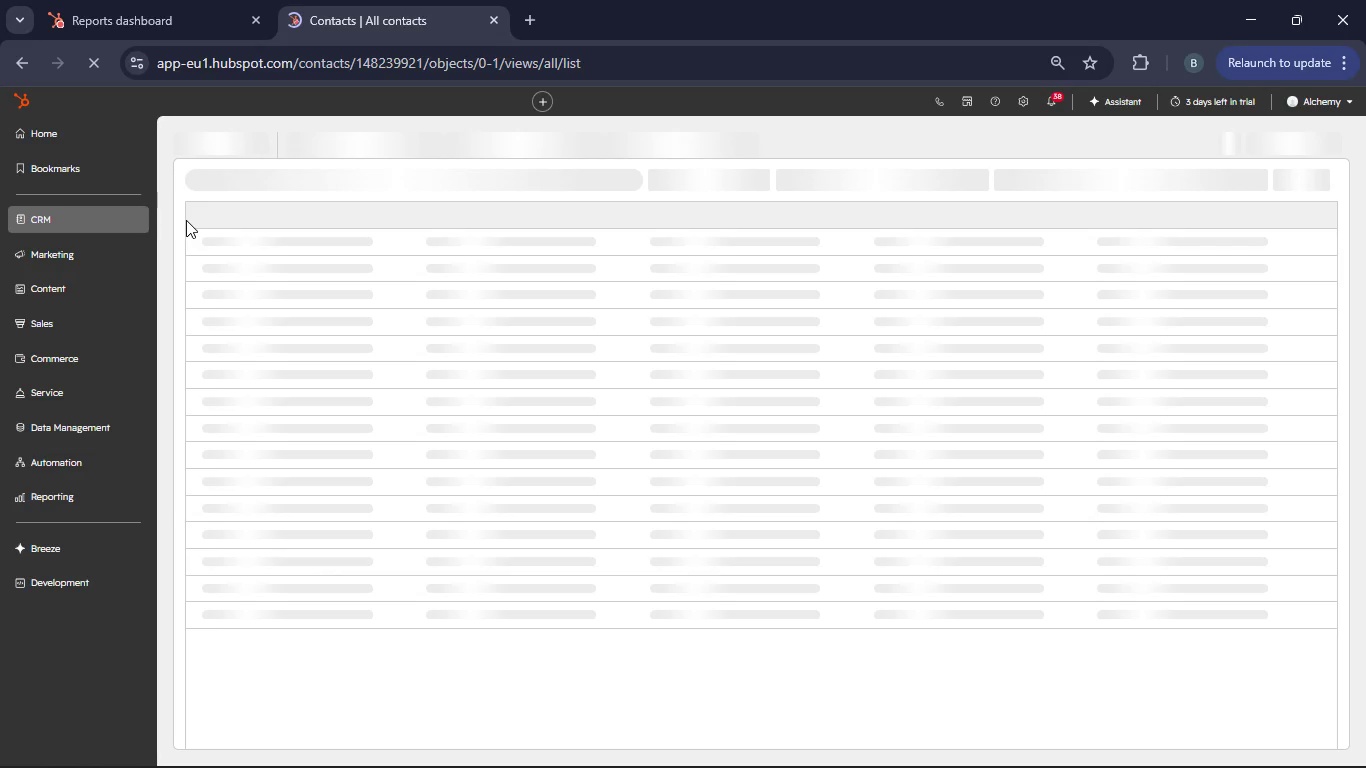 
wait(11.67)
 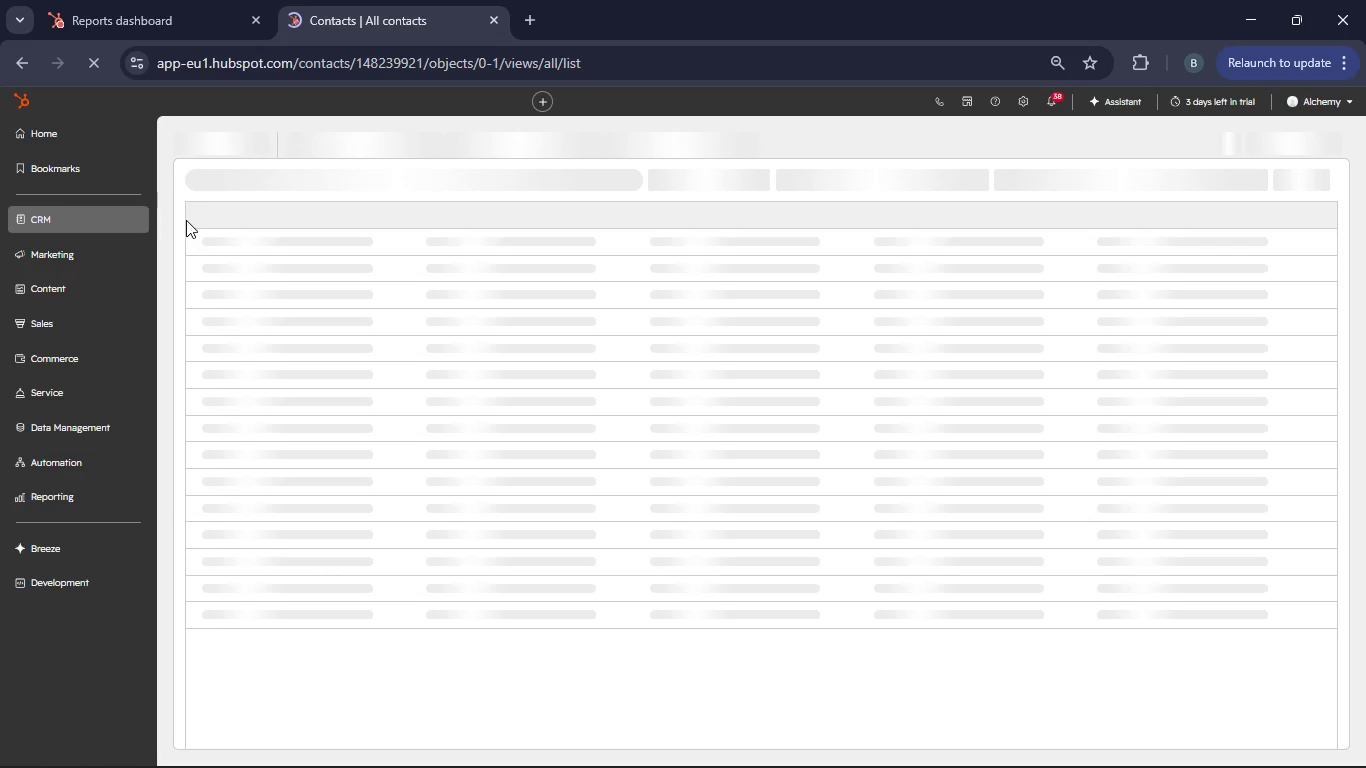 
mouse_move([244, 245])
 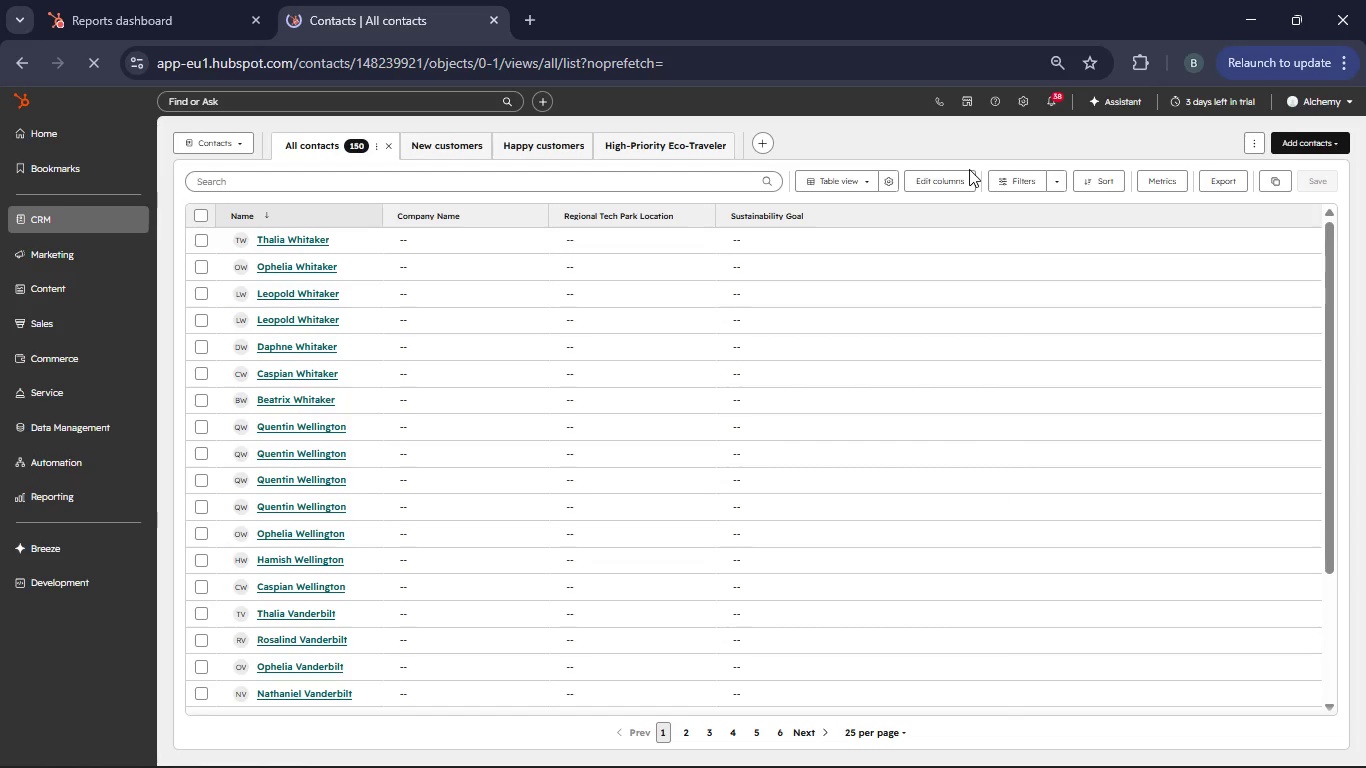 
left_click([932, 180])
 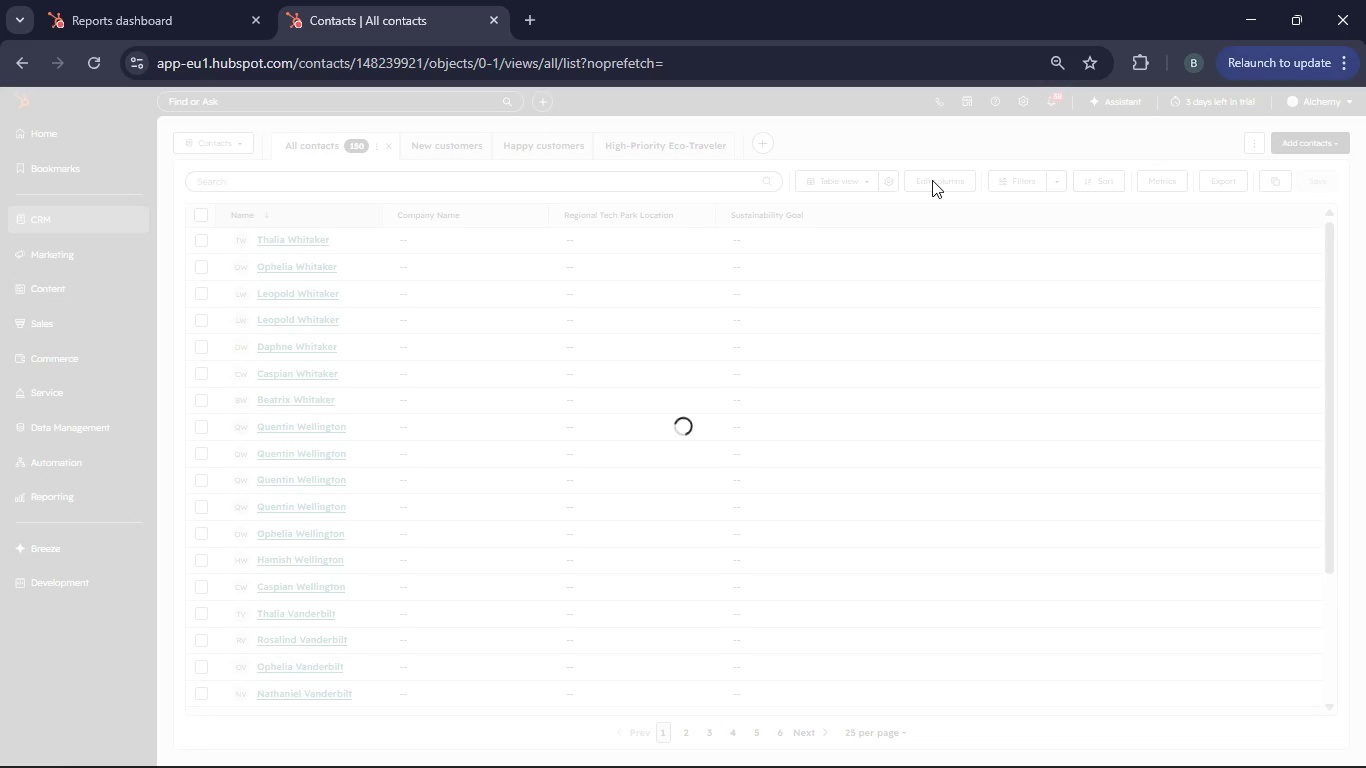 
wait(9.02)
 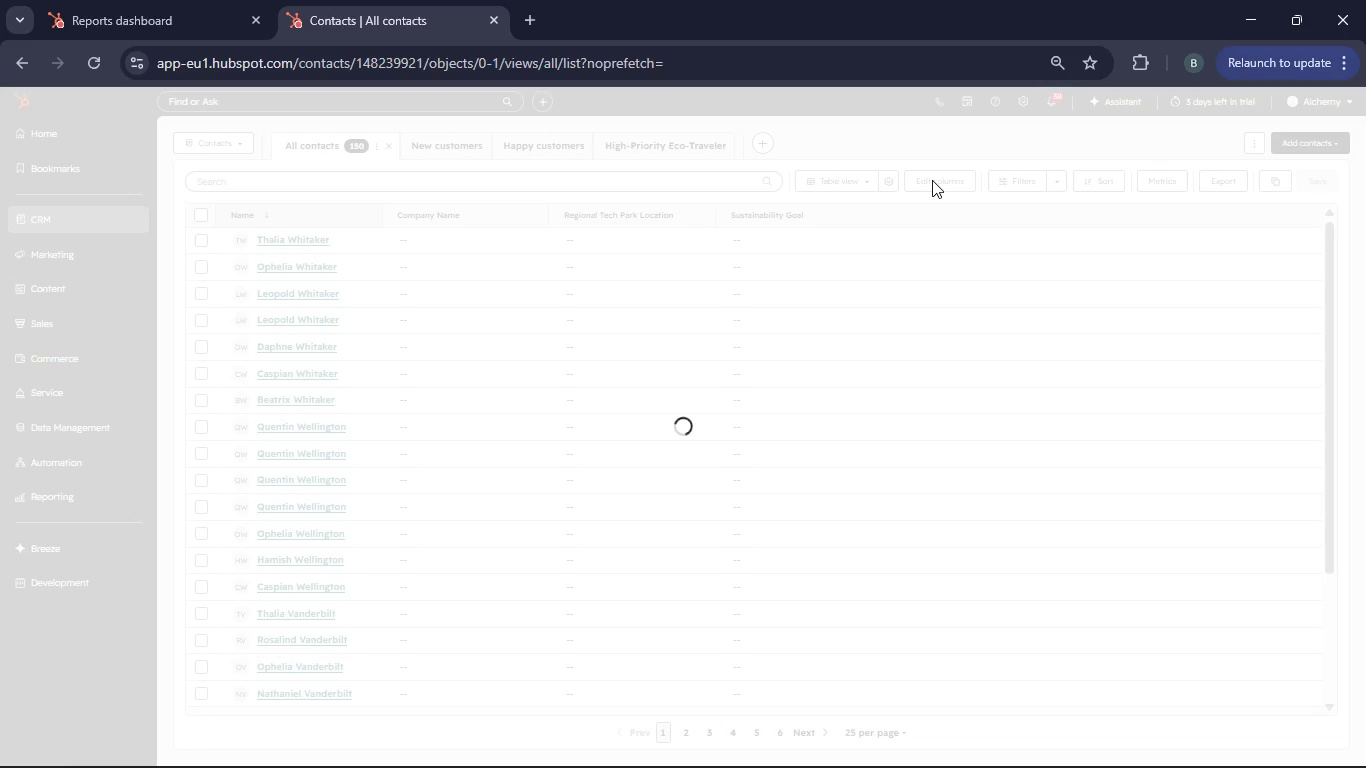 
left_click([1221, 289])
 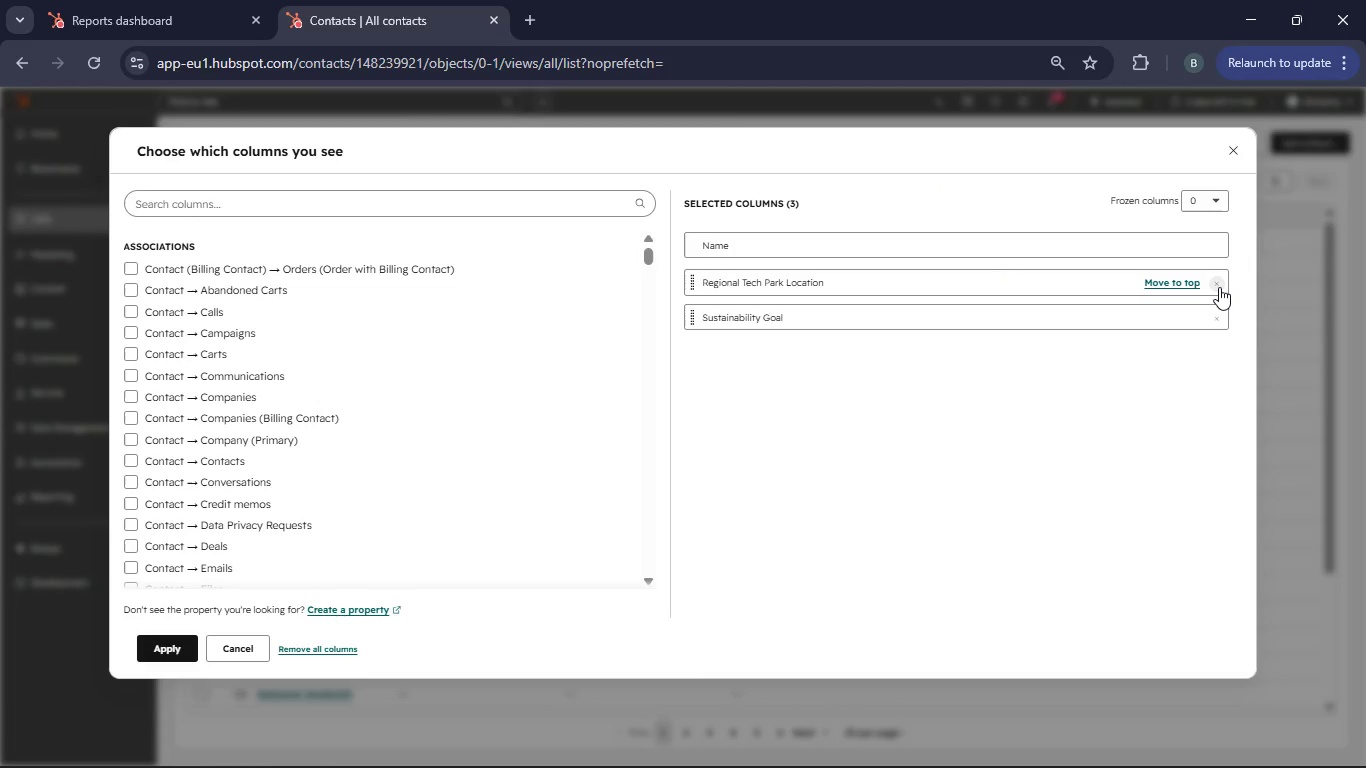 
left_click([1219, 287])
 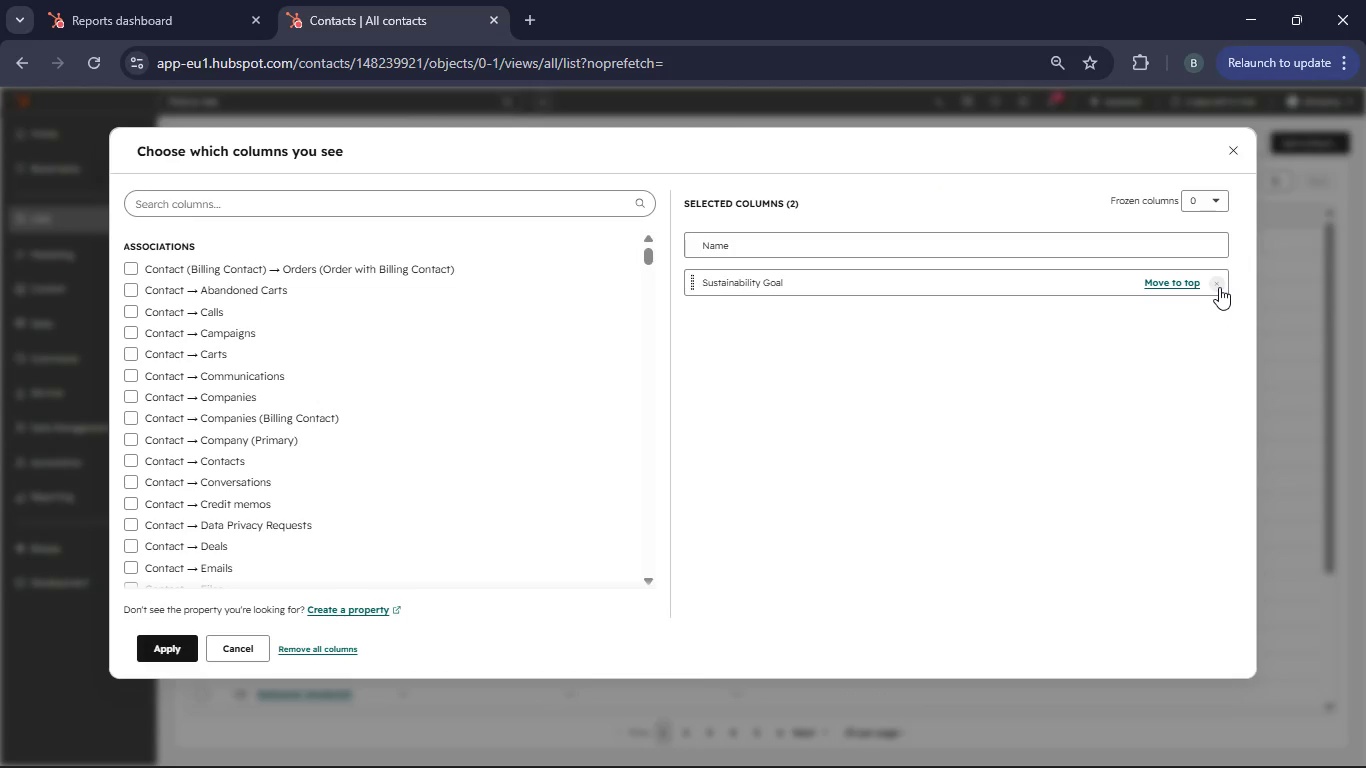 
left_click([1219, 287])
 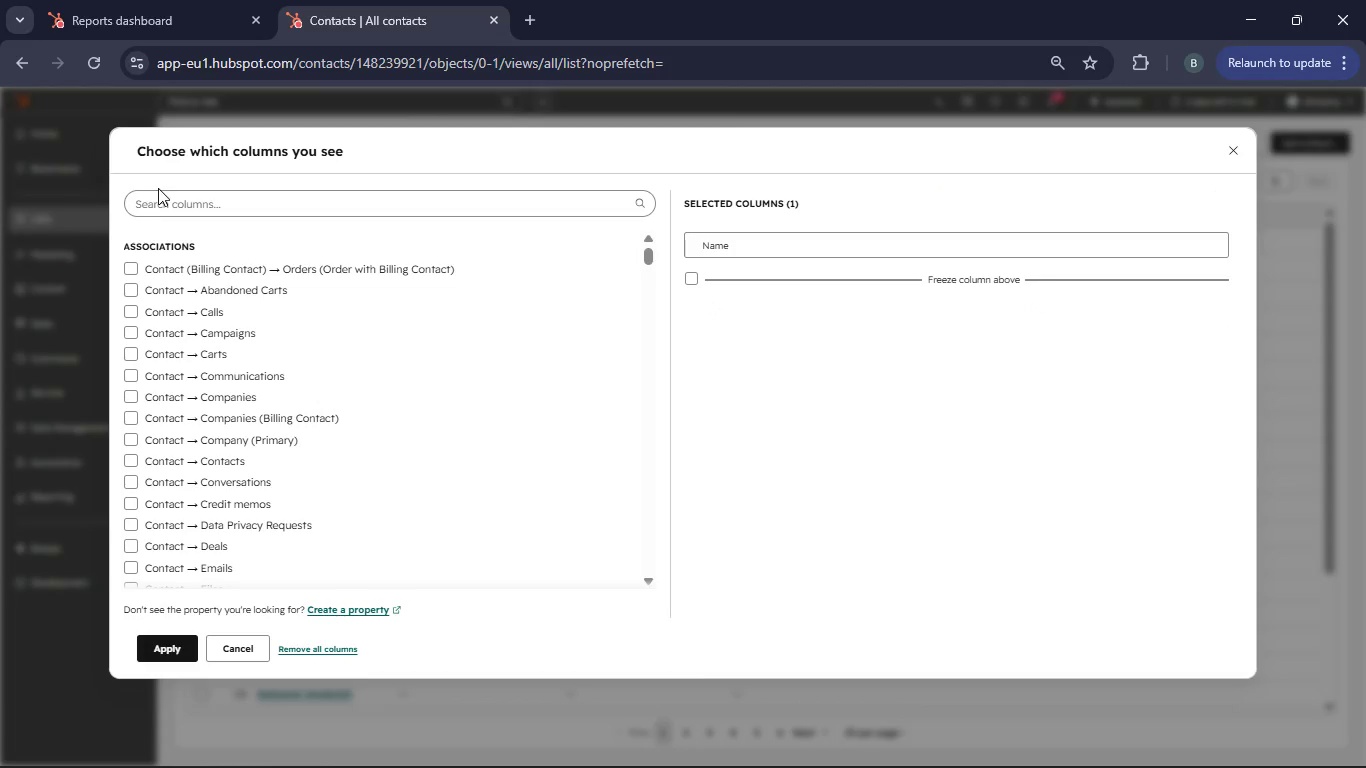 
left_click([173, 195])
 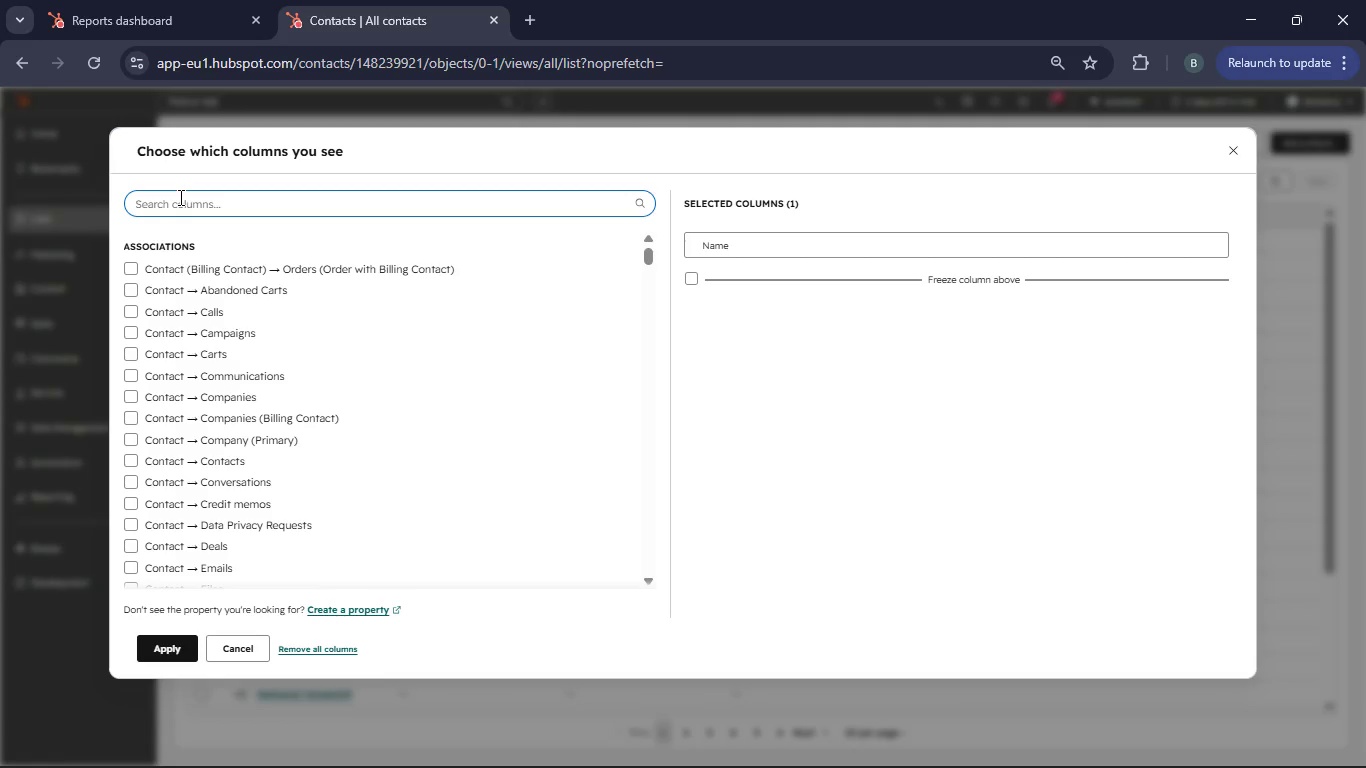 
type(C6ntact [BrightnessDown]D)
key(Backspace)
key(Backspace)
key(Backspace)
key(Backspace)
key(Backspace)
key(Backspace)
type([NumLock])
key(Backspace)
key(Backspace)
type(ontact ID)
 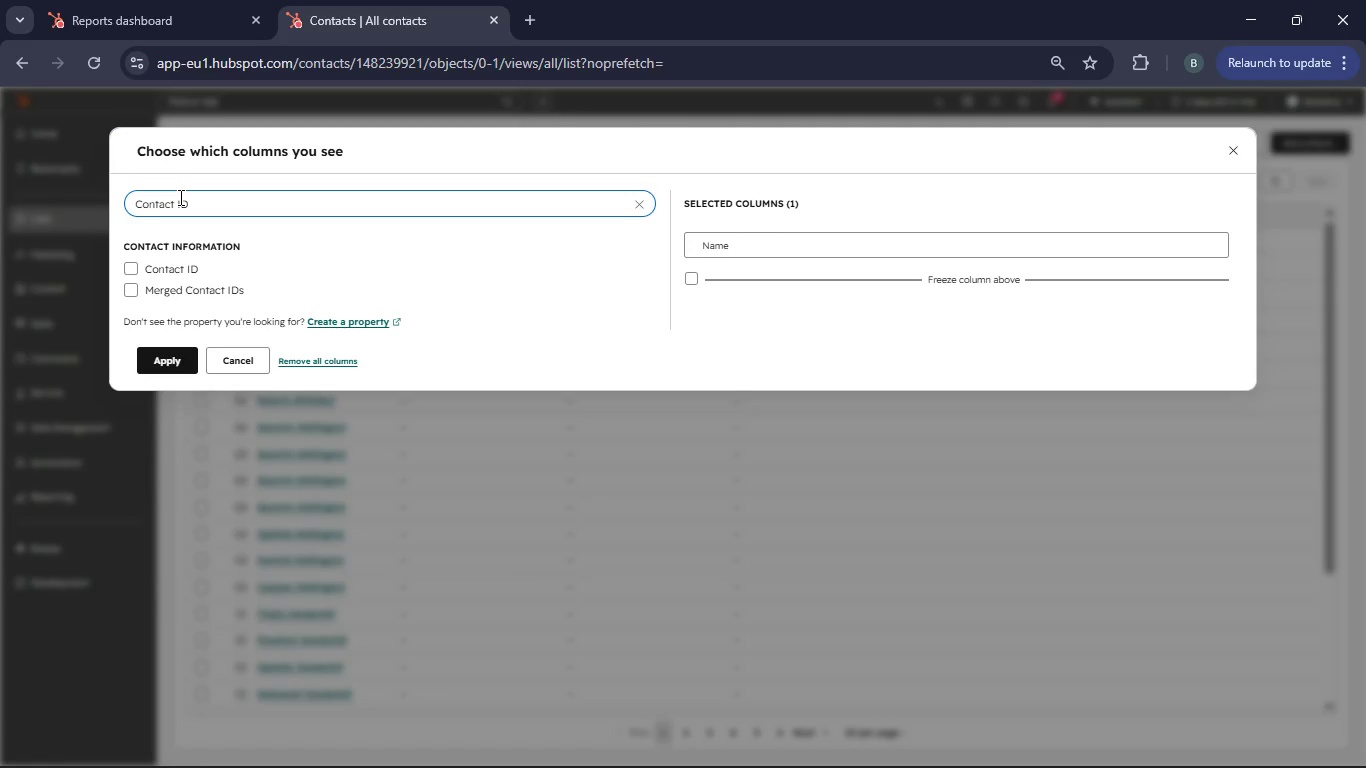 
left_click([135, 272])
 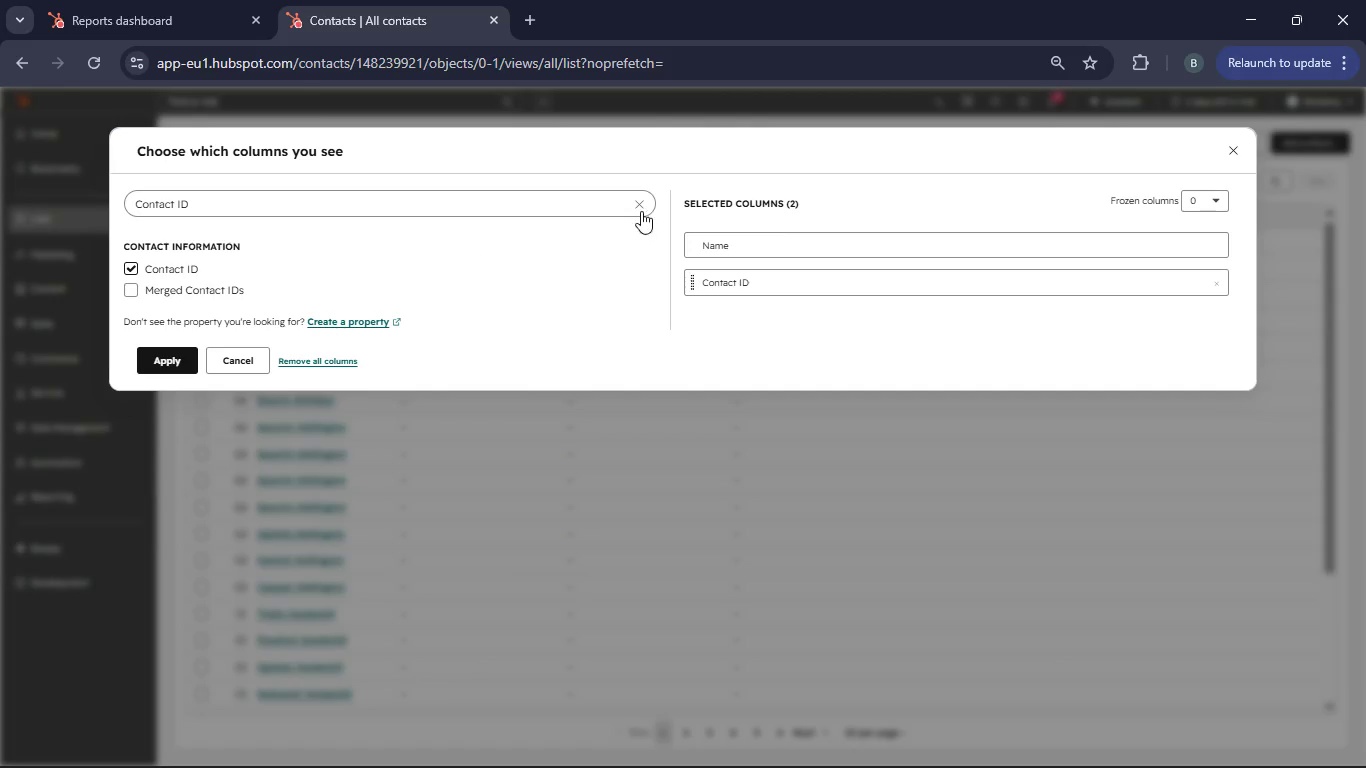 
left_click([641, 209])
 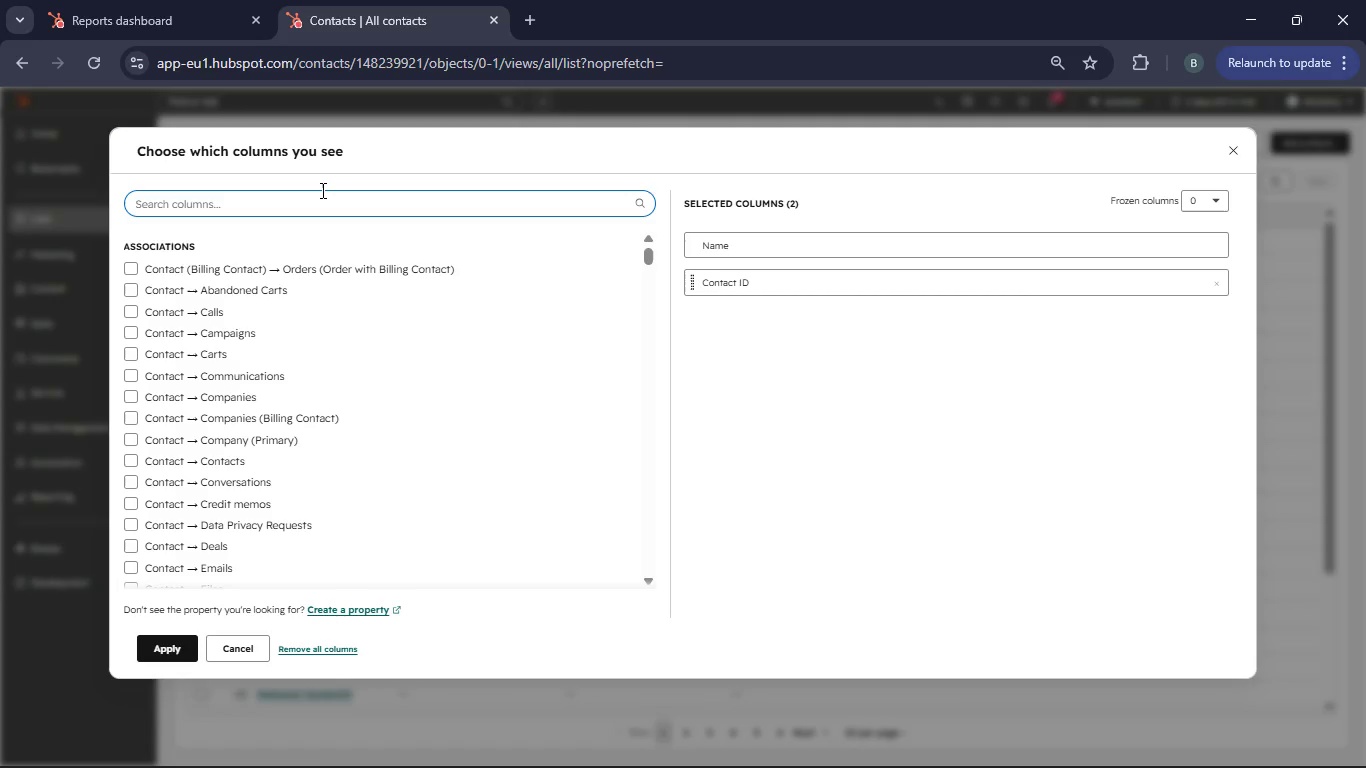 
type(Material Intee)
key(Backspace)
type(rest)
 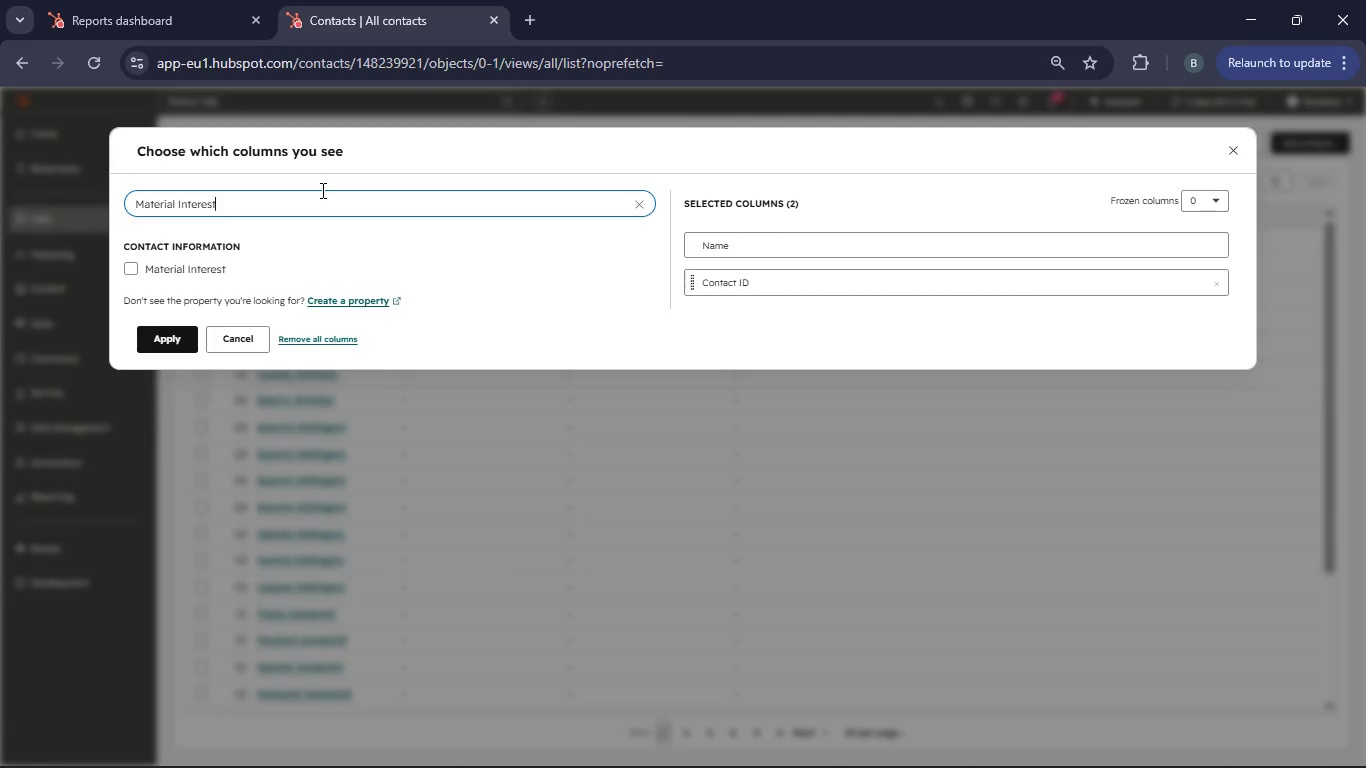 
left_click([132, 270])
 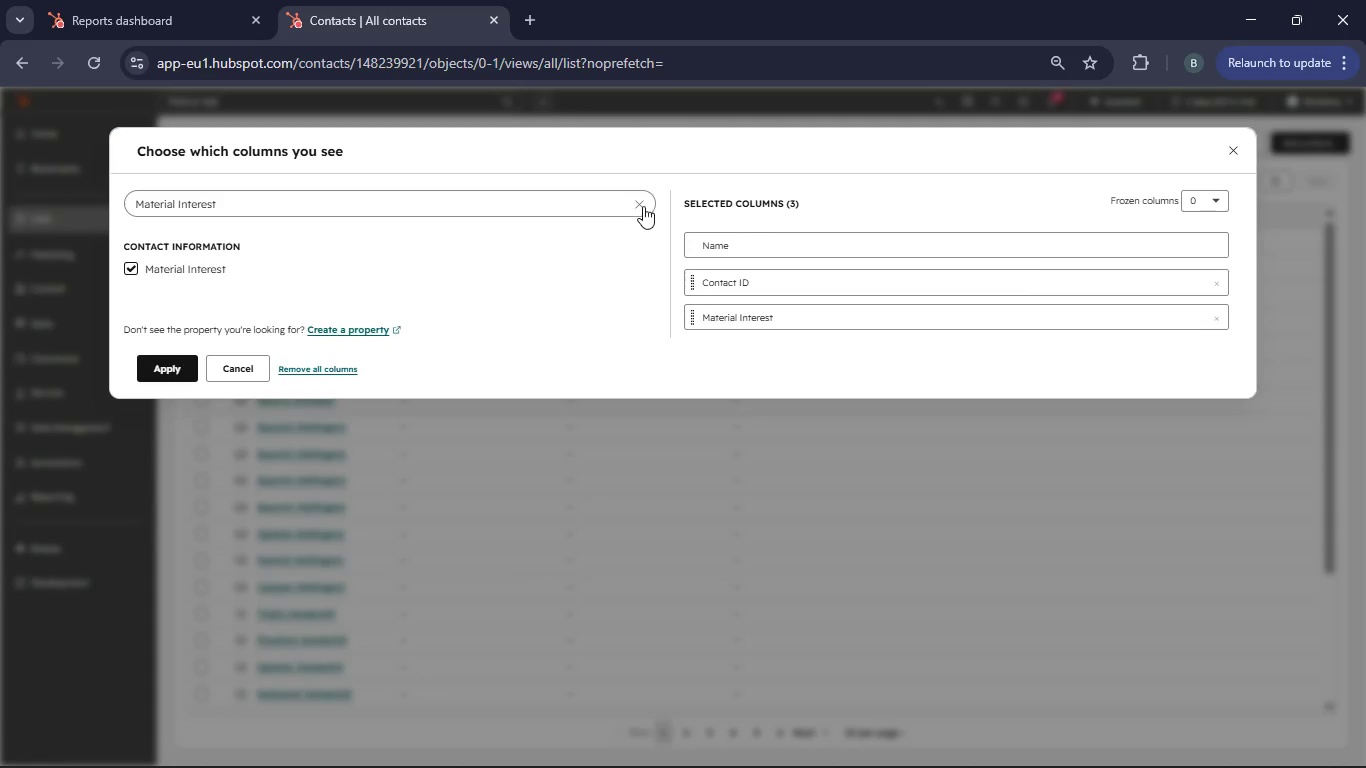 
left_click([643, 206])
 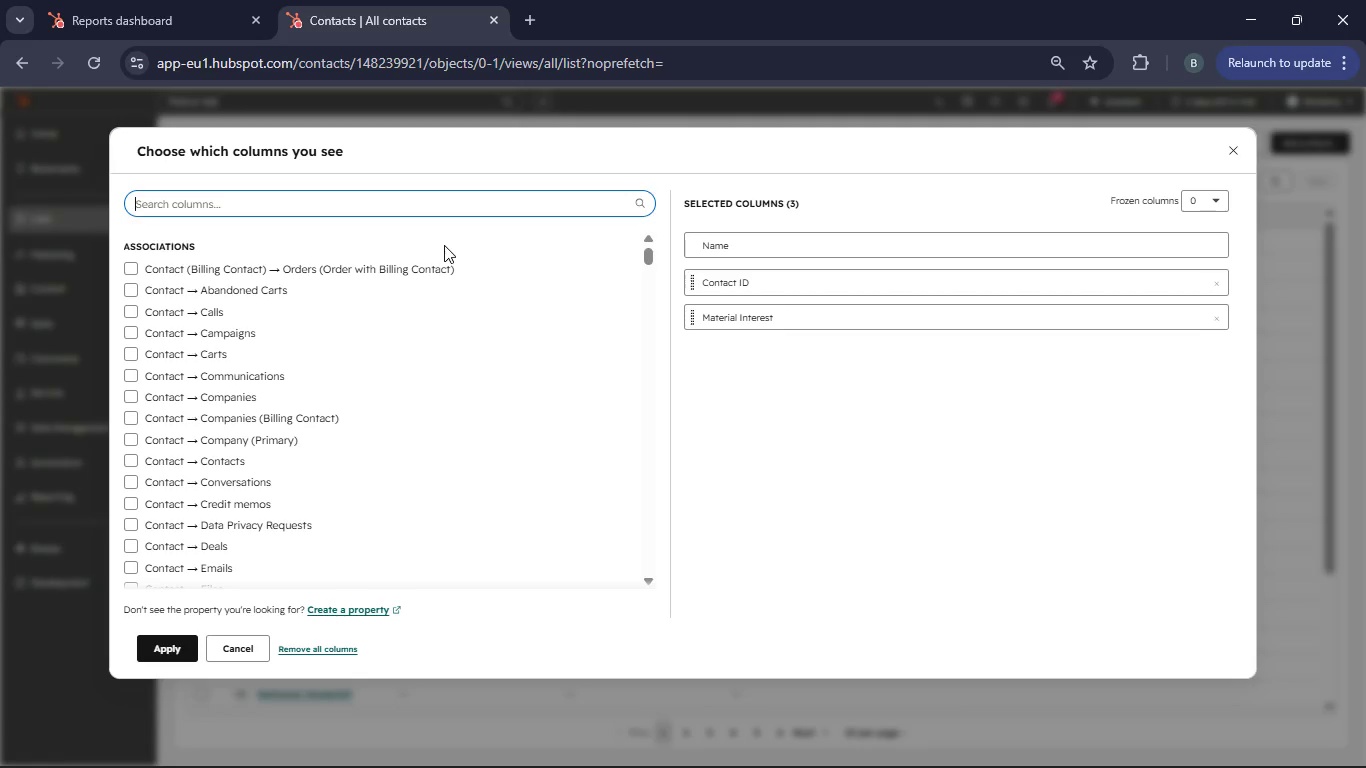 
type(Property Interest)
 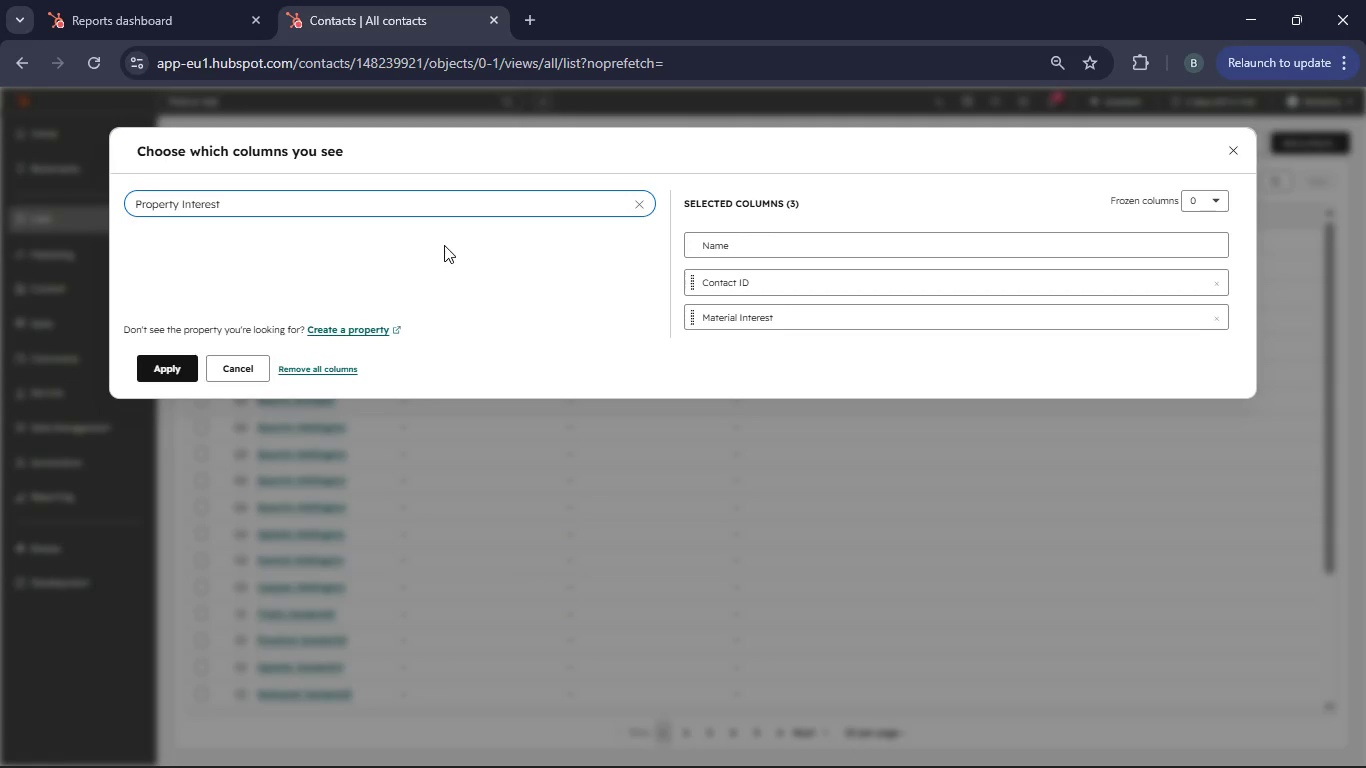 
key(Backspace)
key(Backspace)
key(Backspace)
key(Backspace)
key(Backspace)
key(Backspace)
key(Backspace)
key(Backspace)
type(Era)
 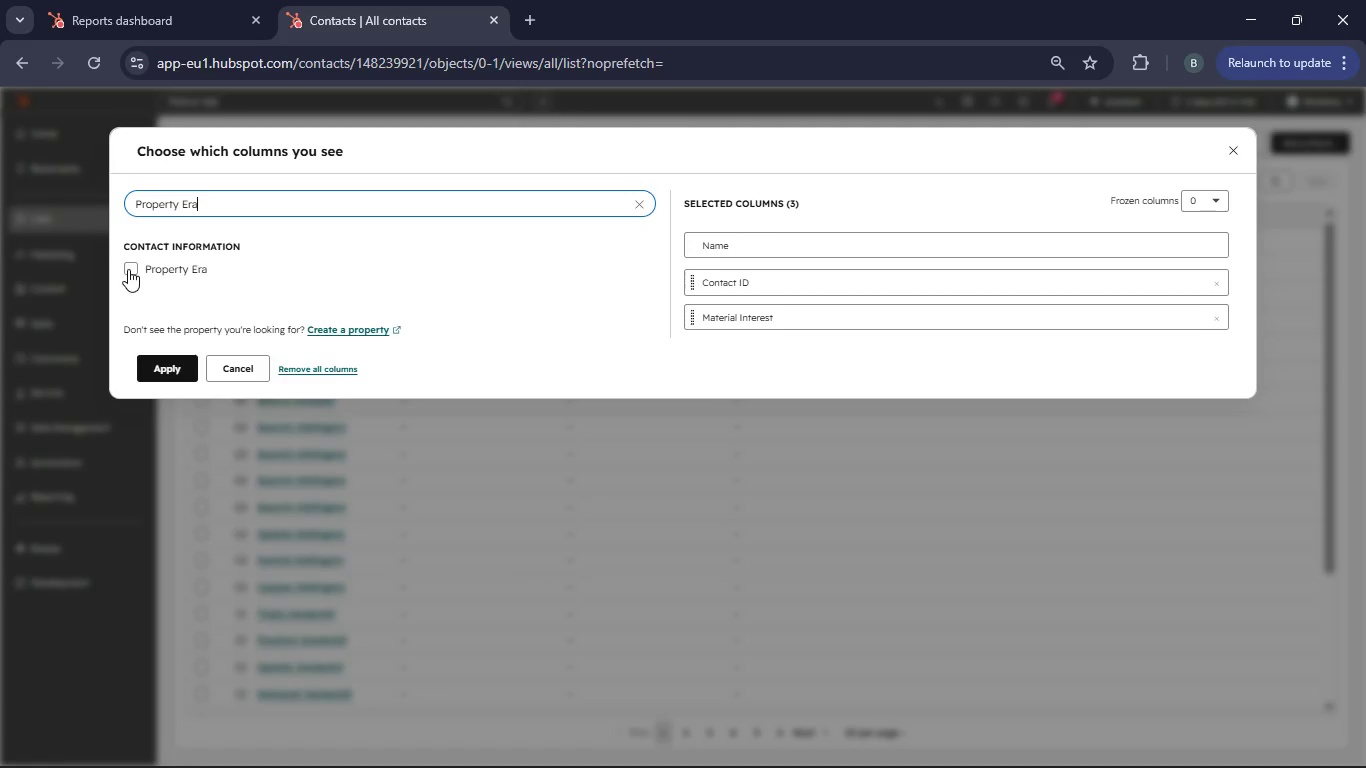 
left_click([134, 269])
 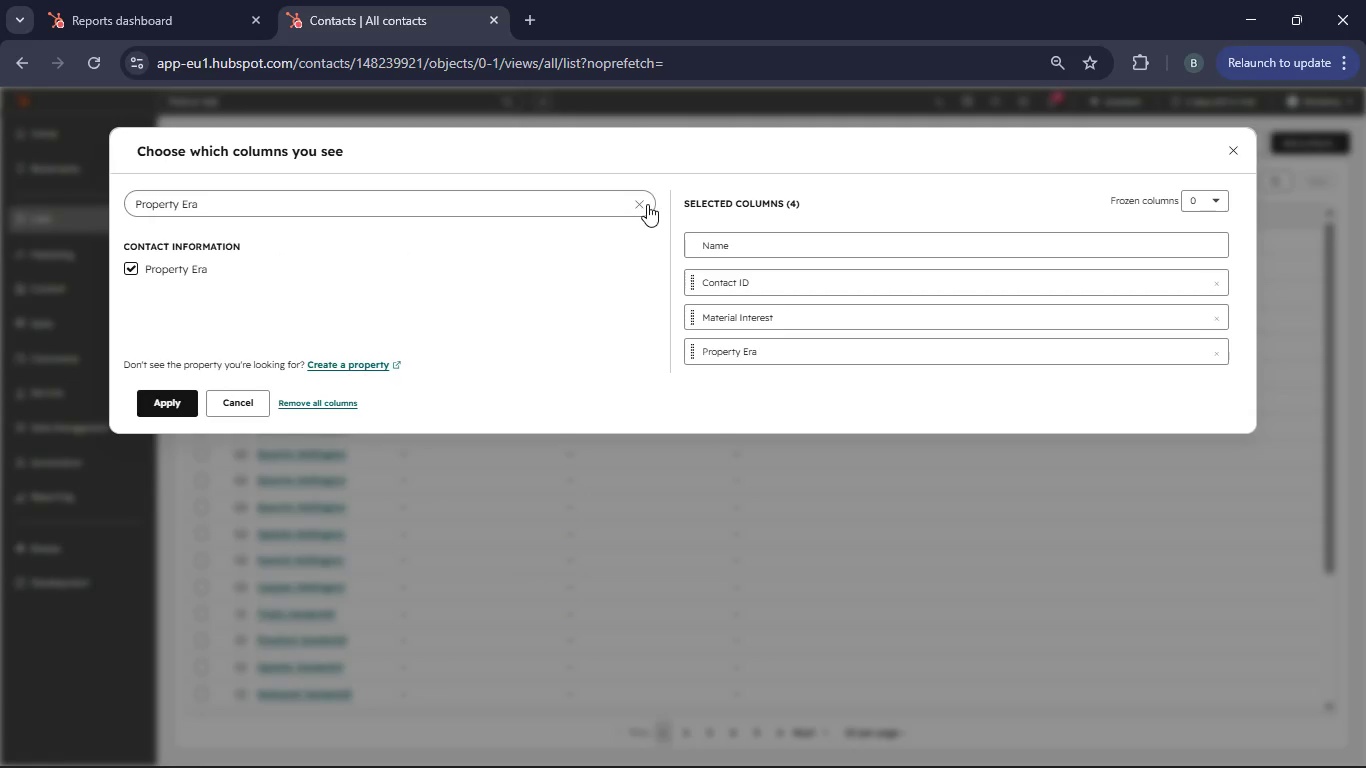 
left_click([644, 204])
 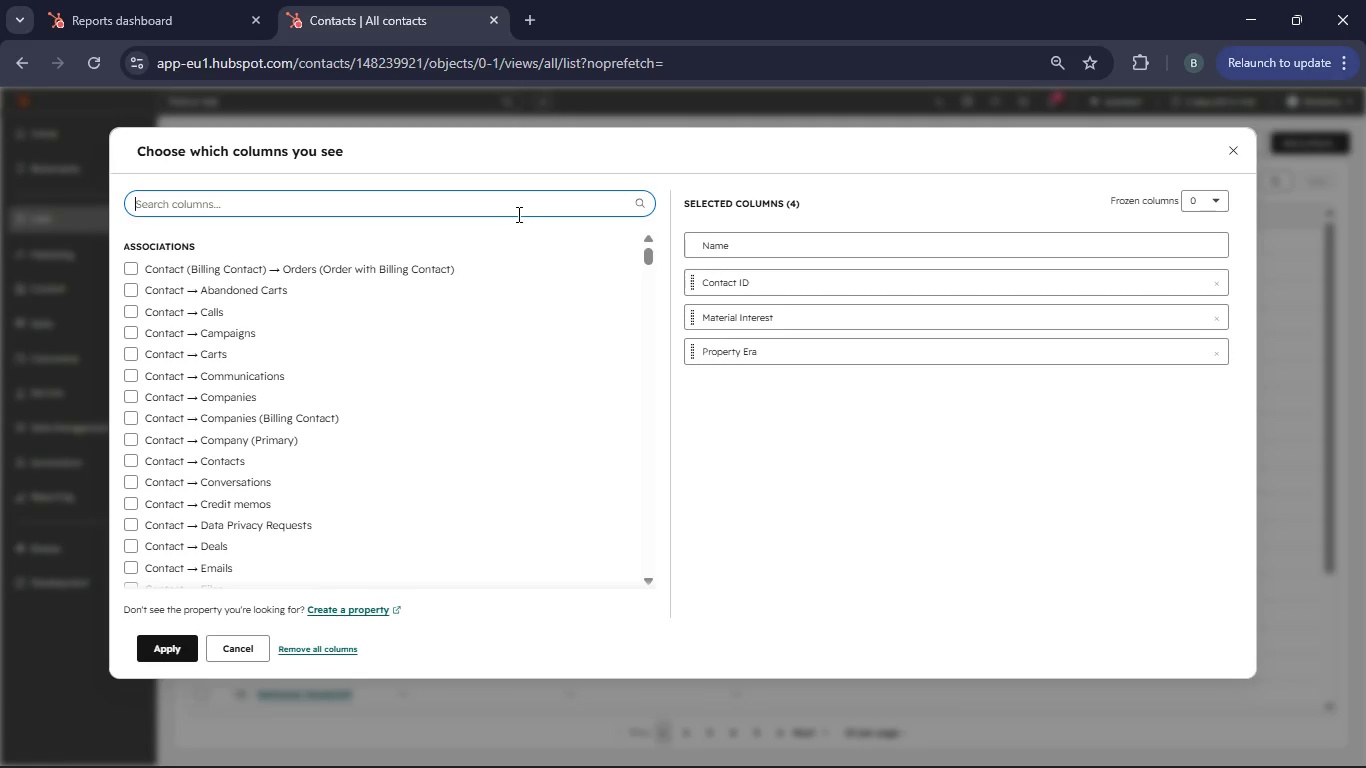 
type(Des)
key(Backspace)
type(cision Timeline)
 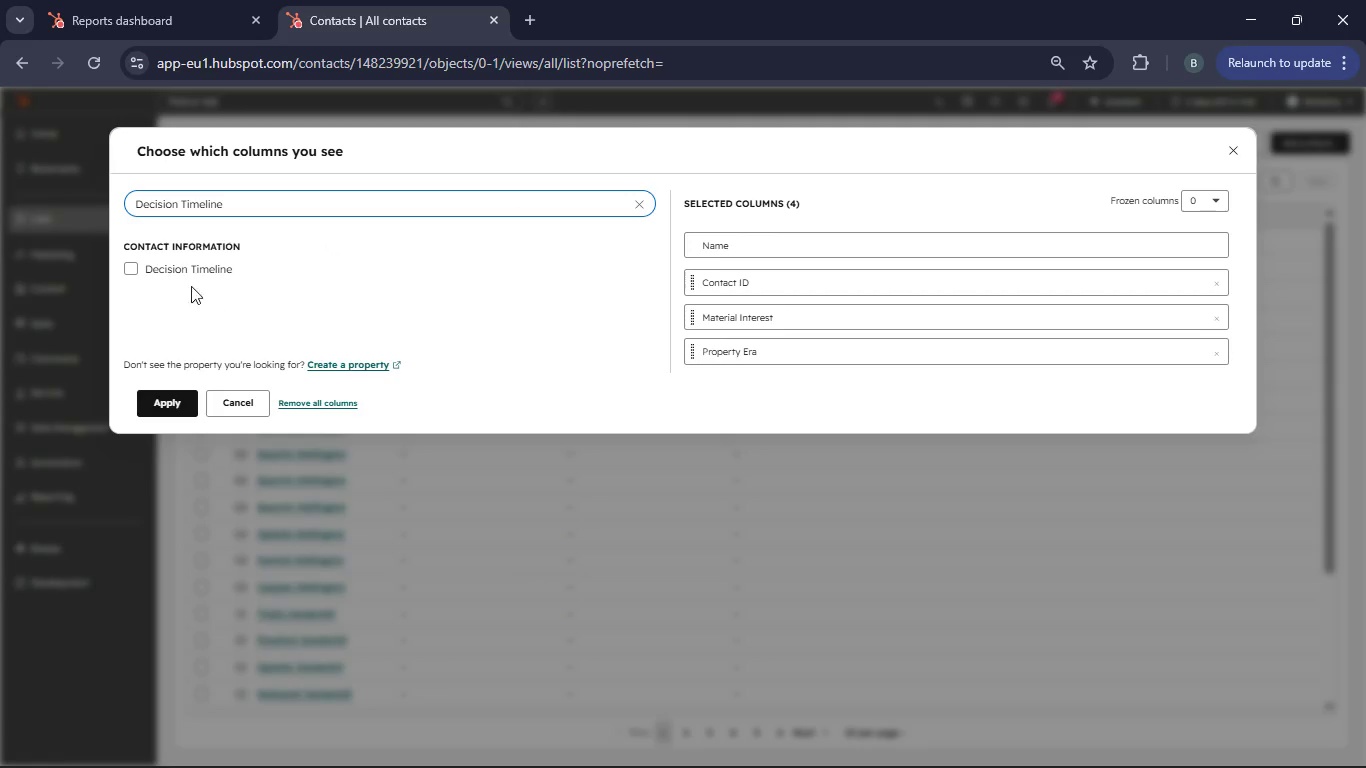 
left_click([139, 276])
 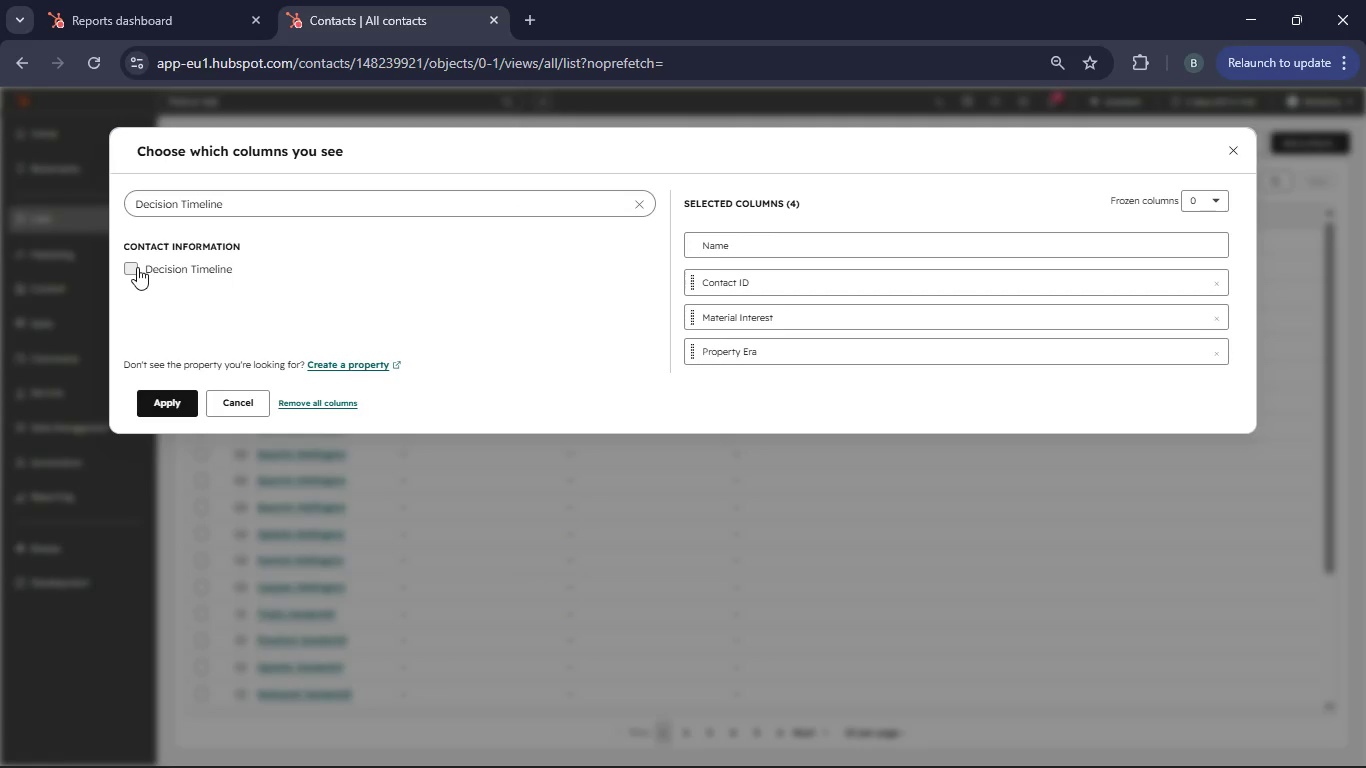 
left_click([137, 267])
 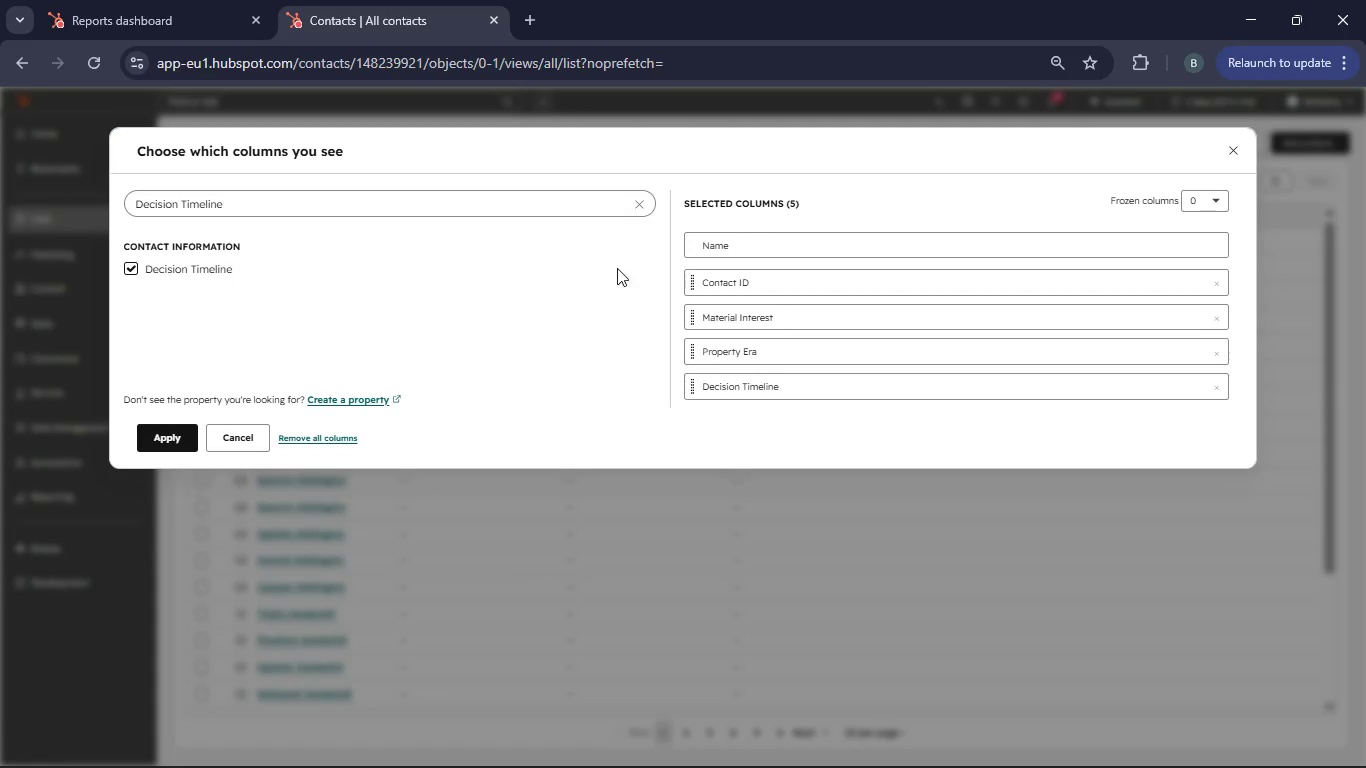 
left_click([636, 202])
 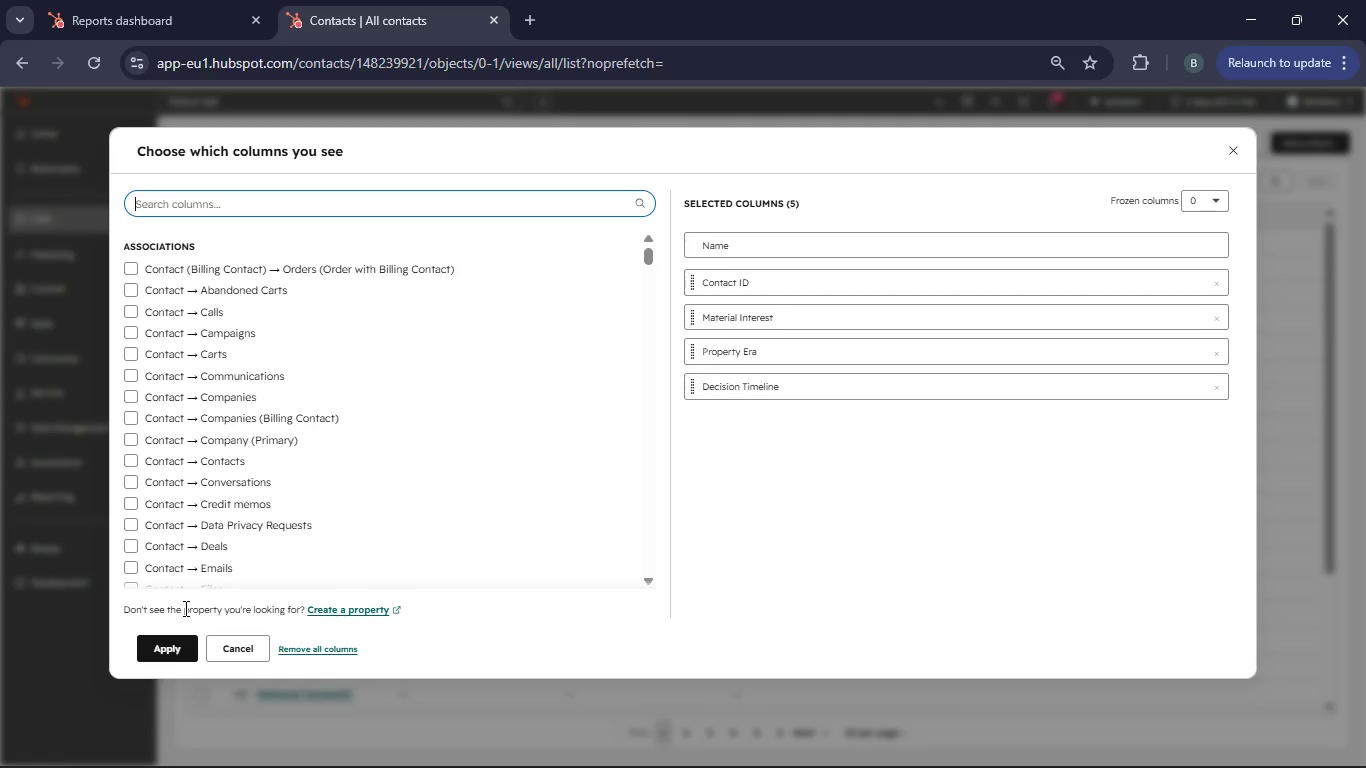 
left_click([173, 645])
 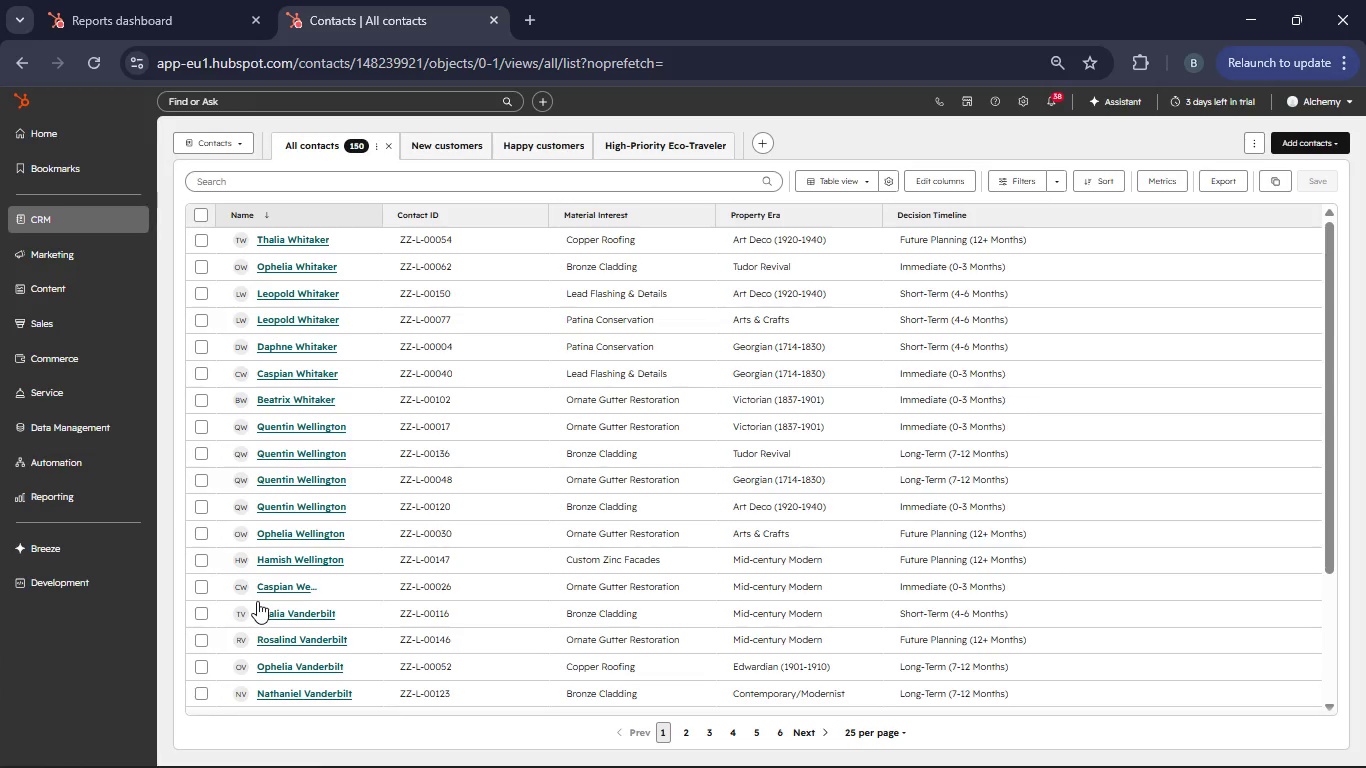 
scroll: coordinate [741, 497], scroll_direction: up, amount: 2.0
 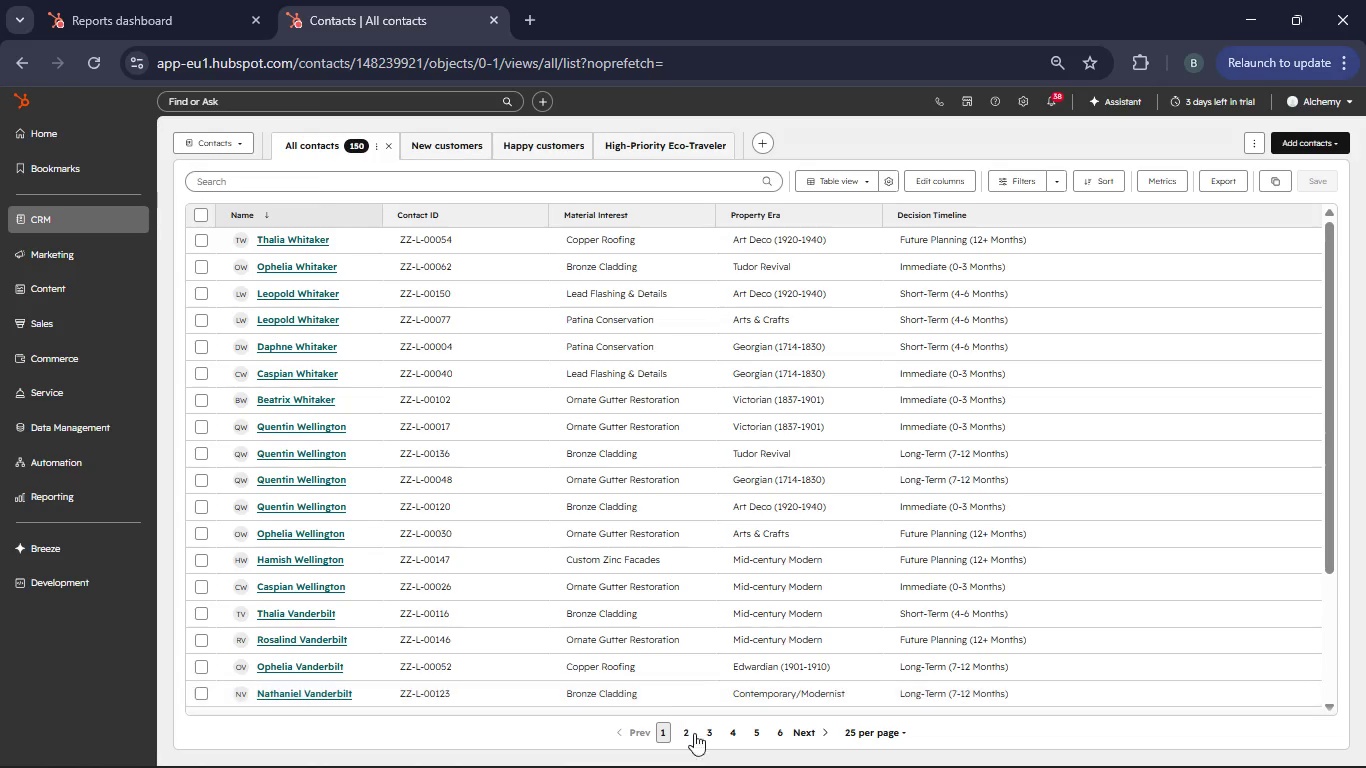 
left_click([685, 731])
 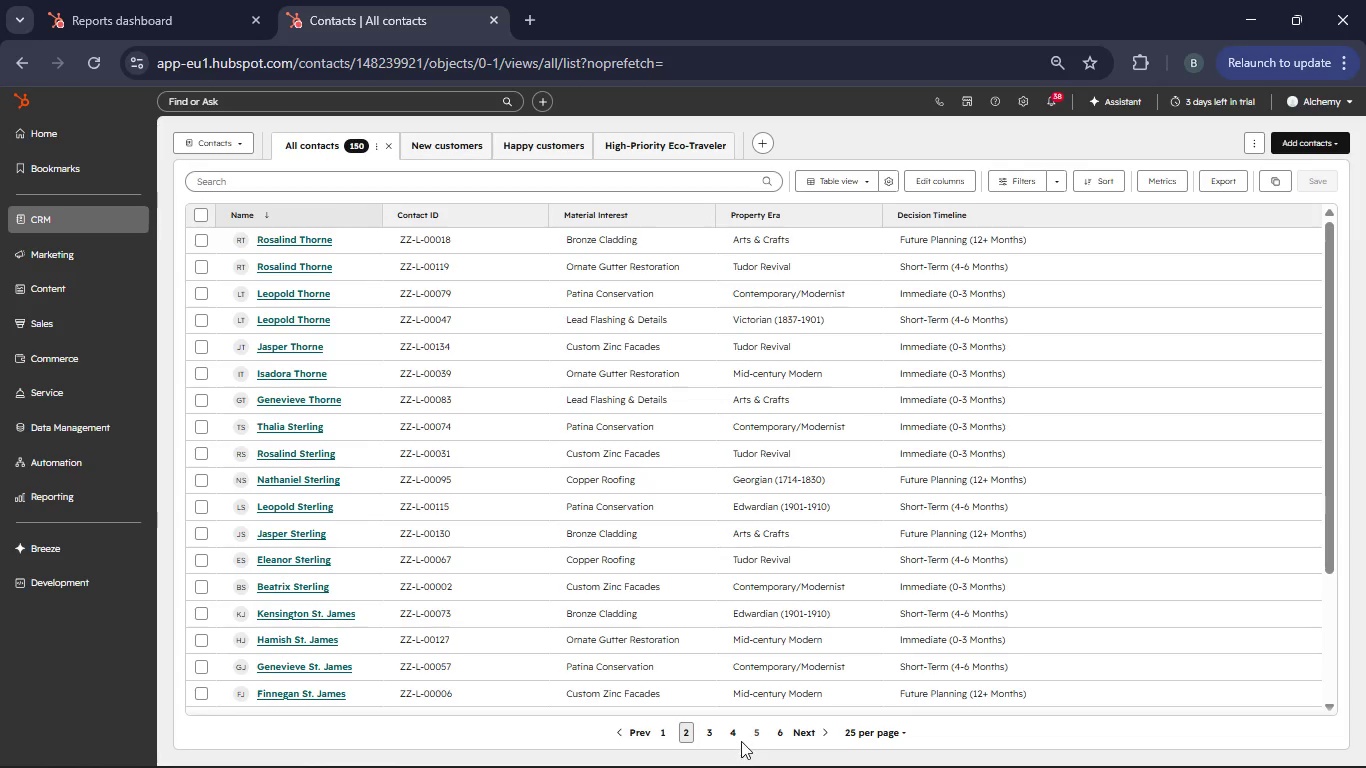 
left_click([712, 734])
 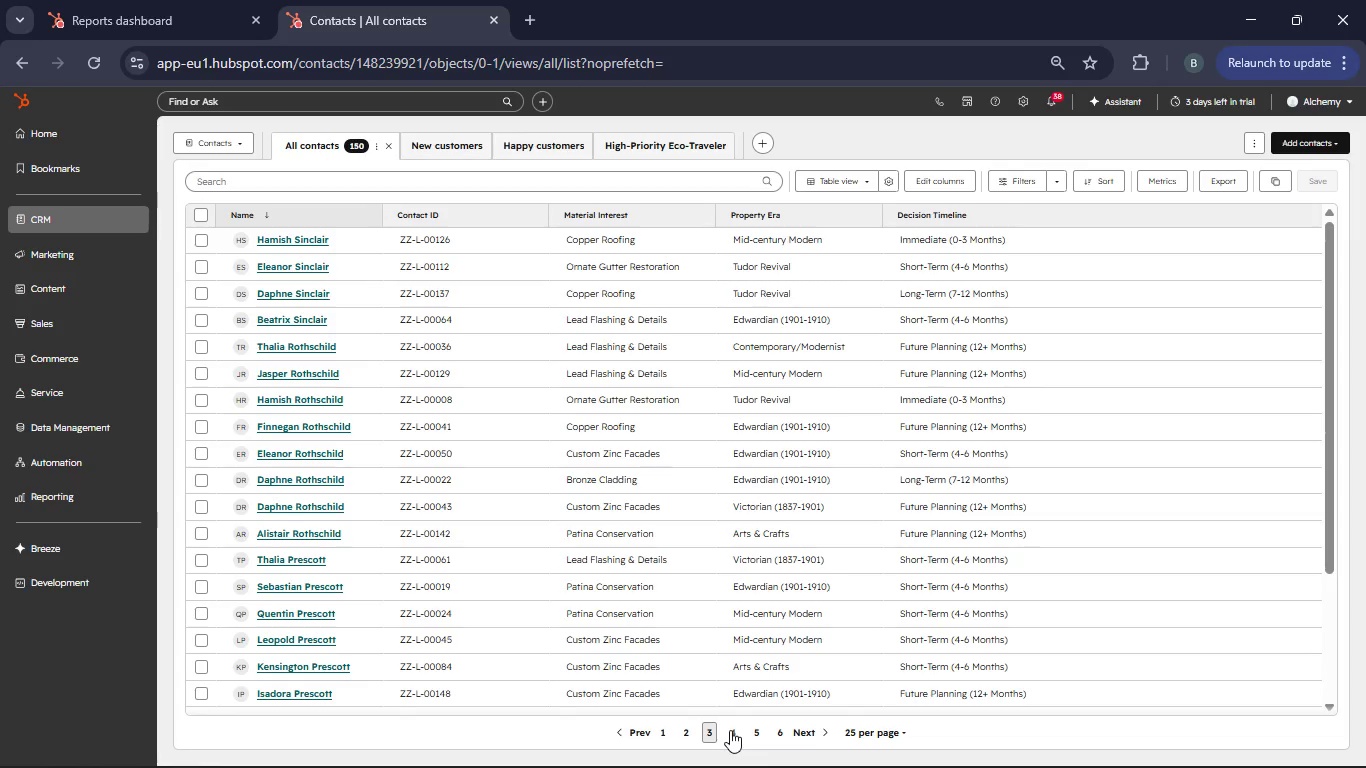 
left_click([732, 731])
 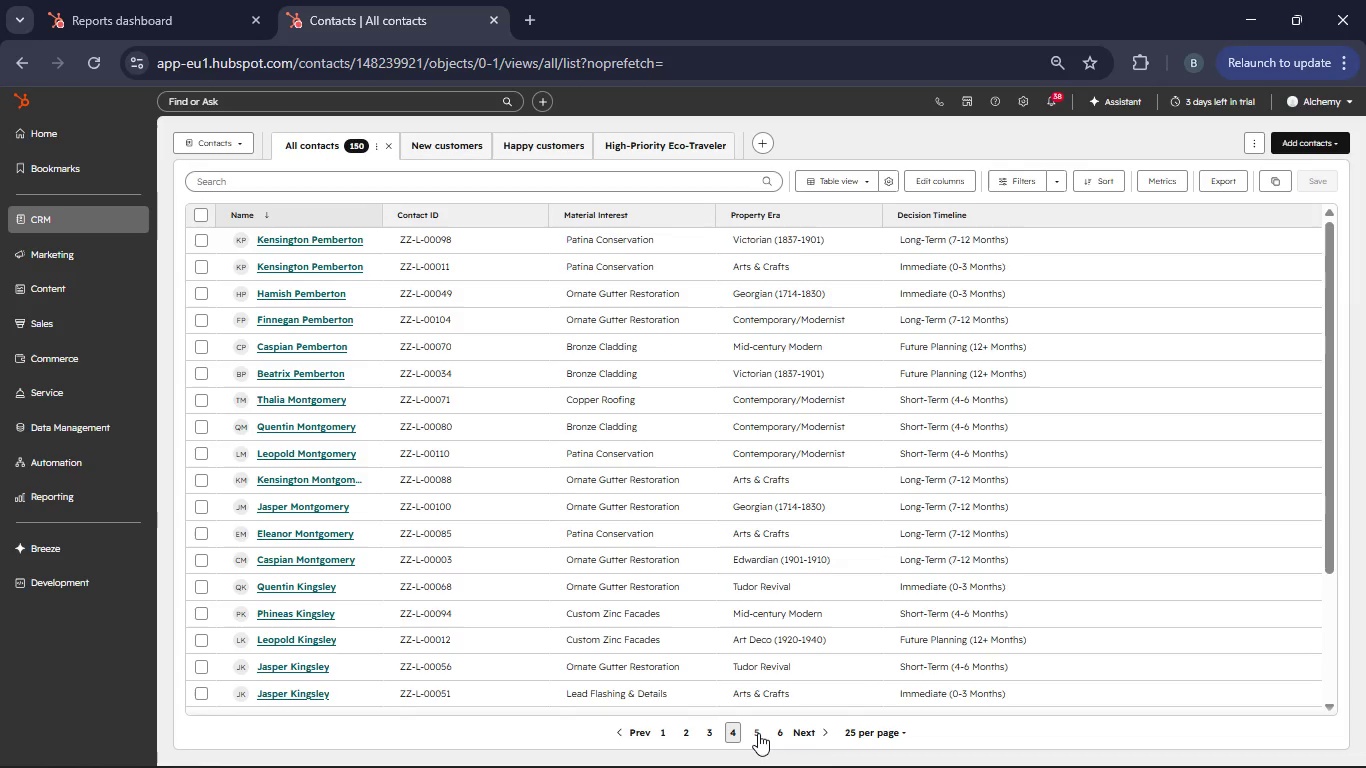 
left_click([758, 733])
 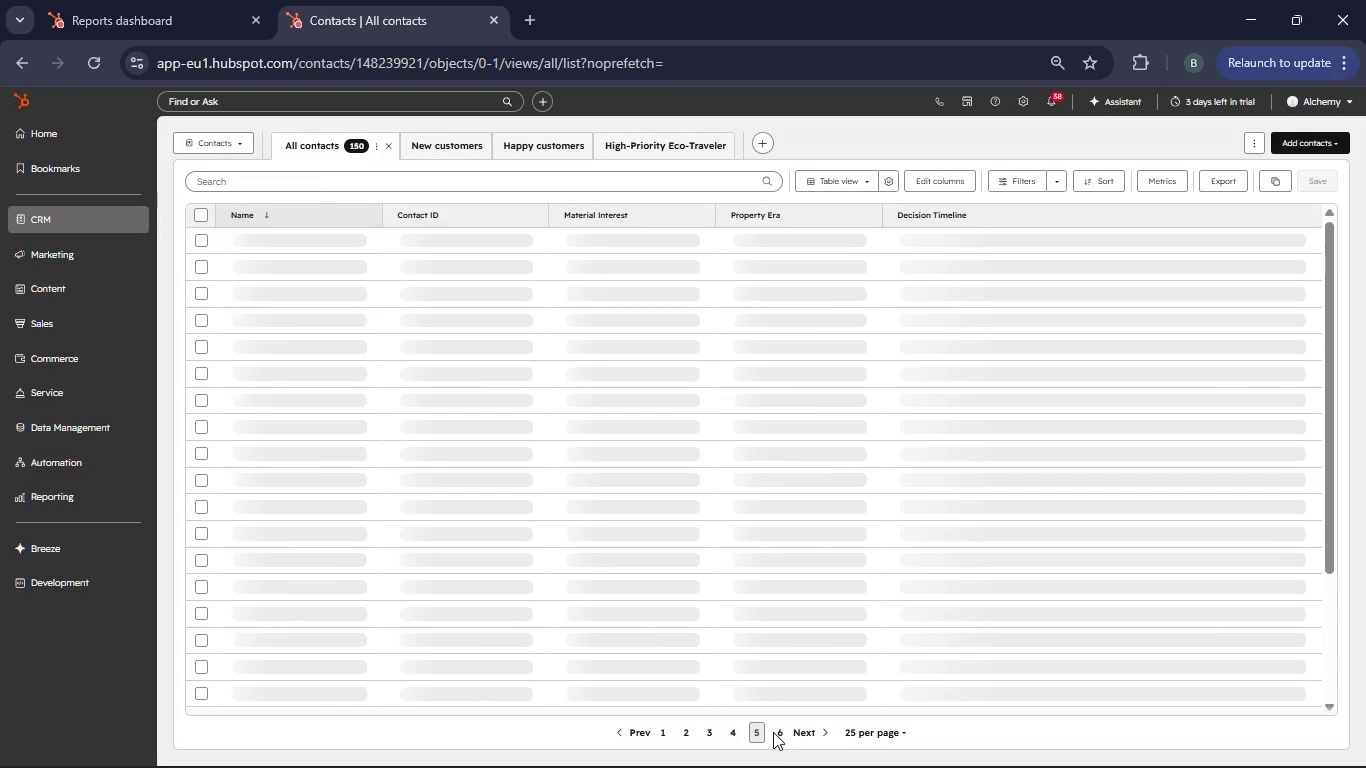 
left_click([782, 733])
 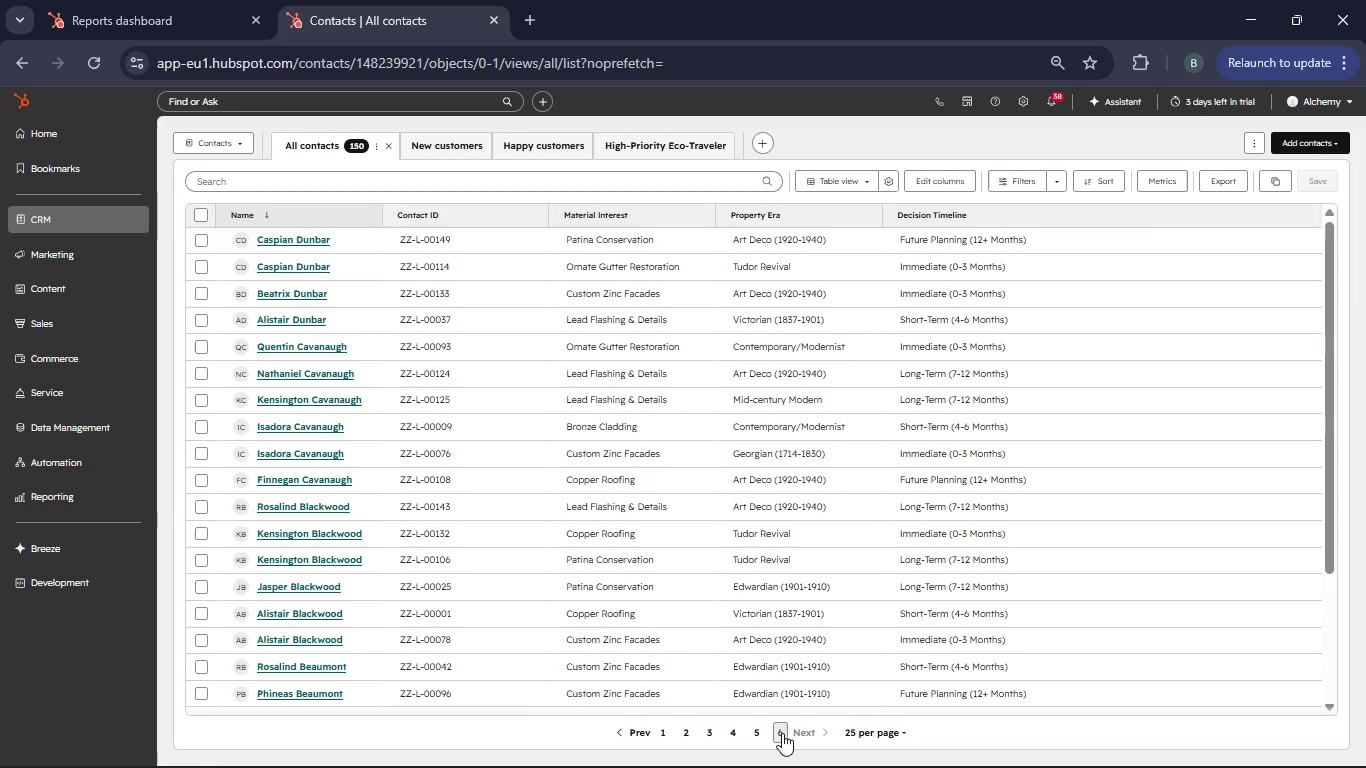 
wait(7.02)
 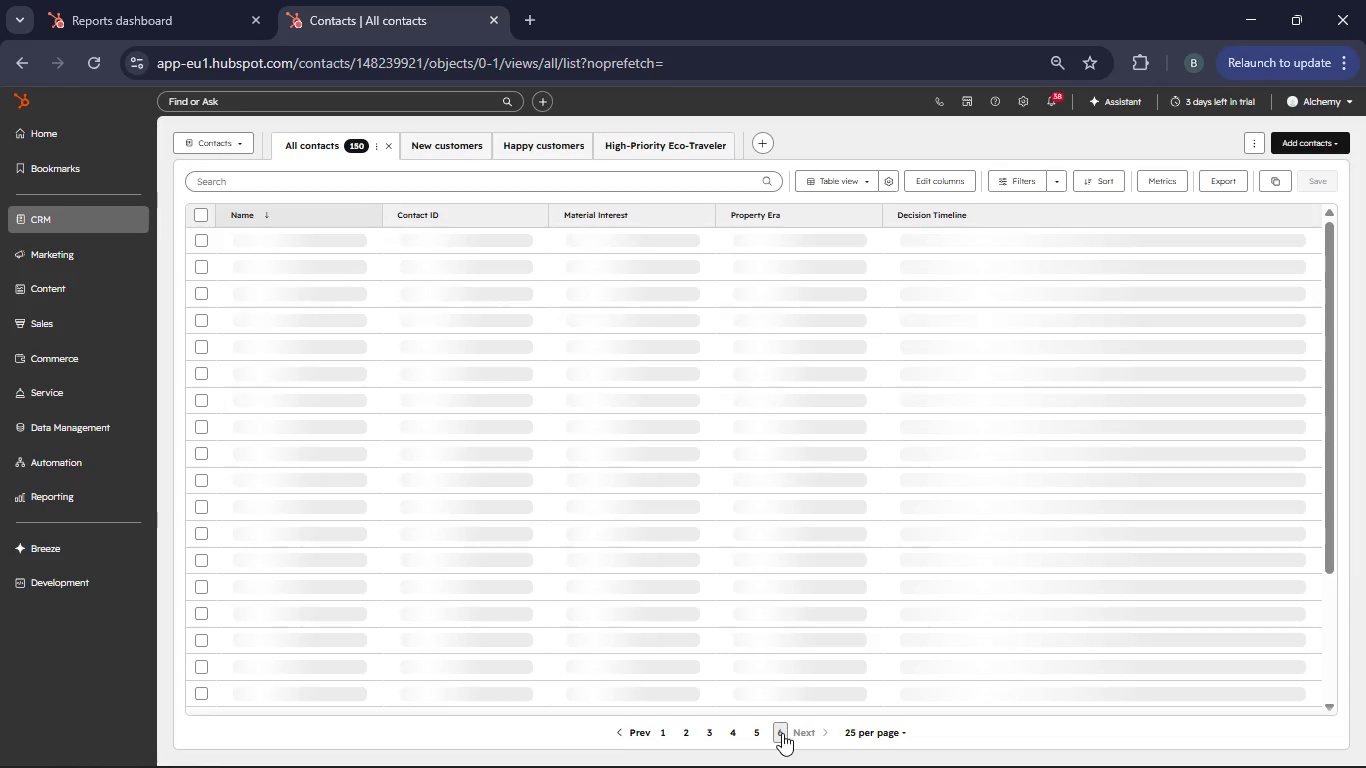 
left_click([90, 226])
 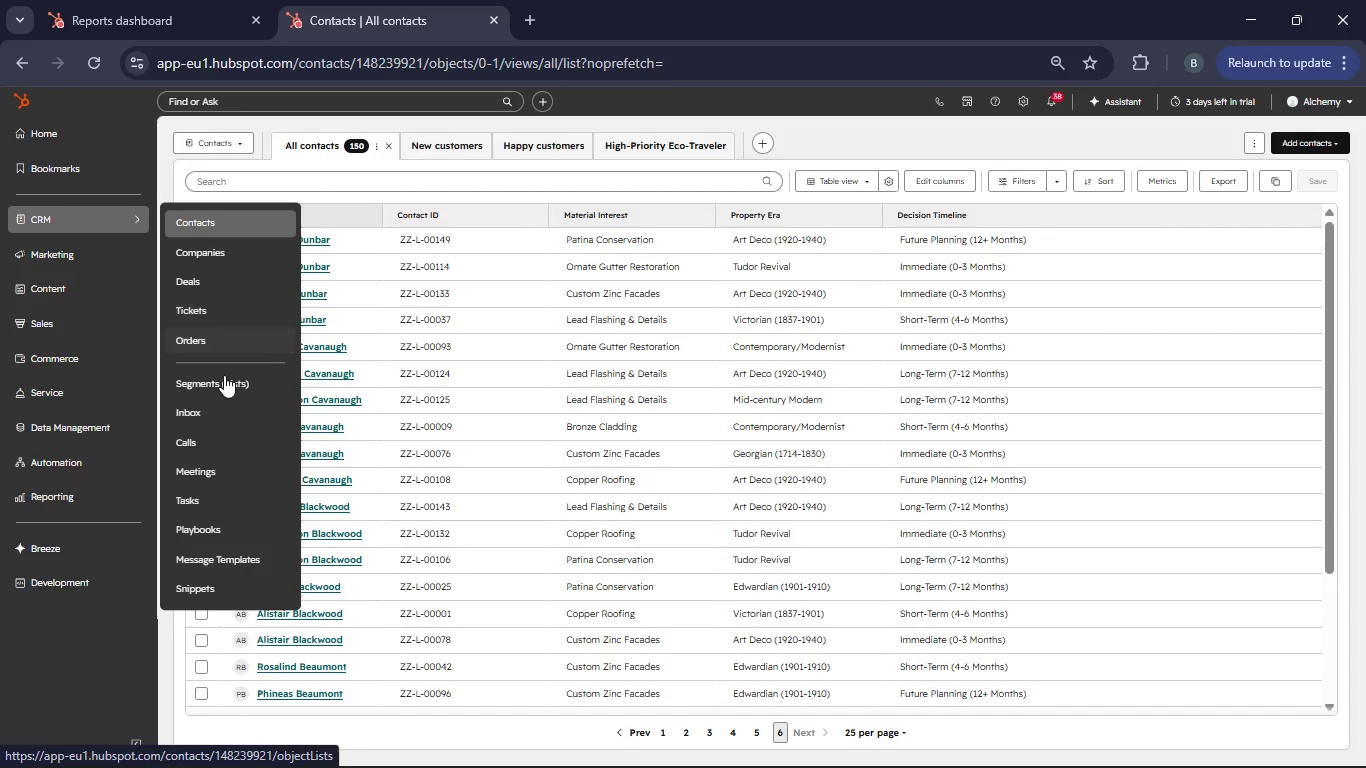 
left_click([223, 384])
 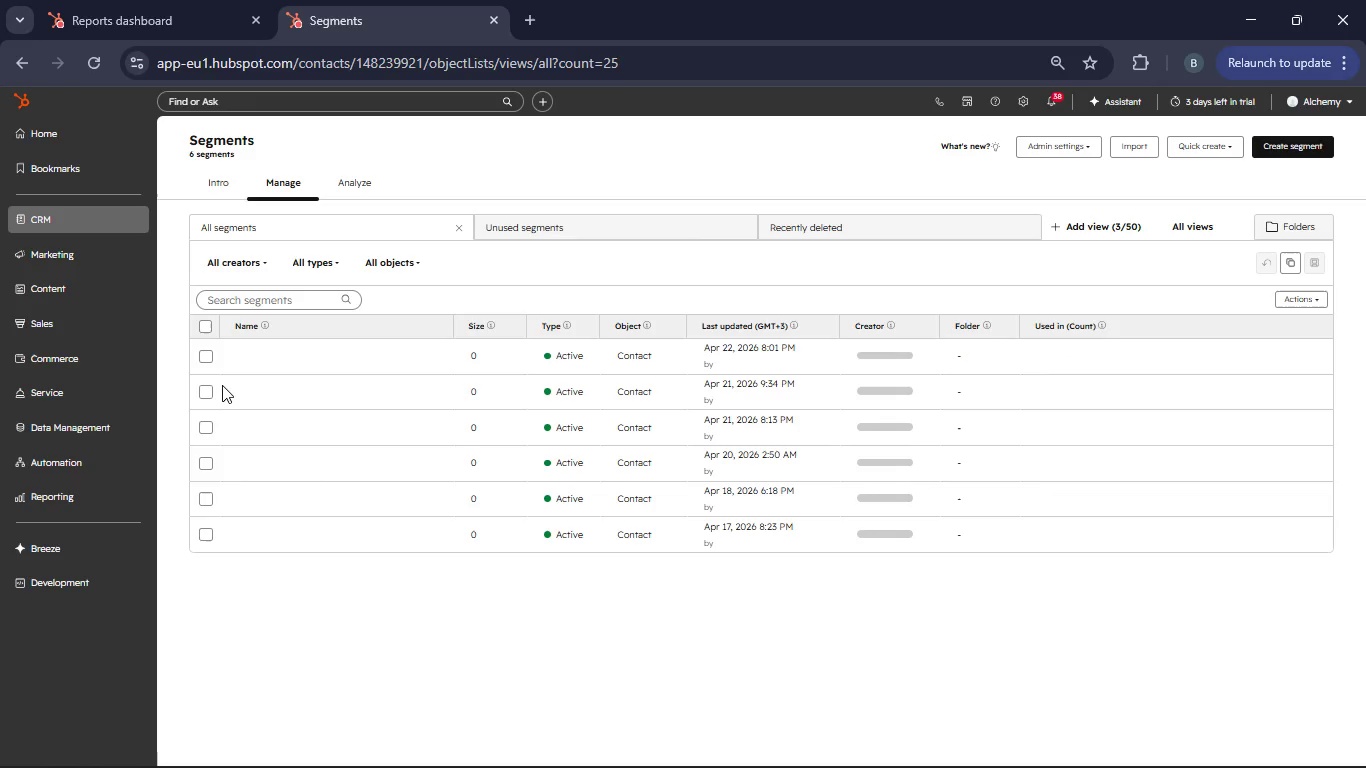 
wait(17.72)
 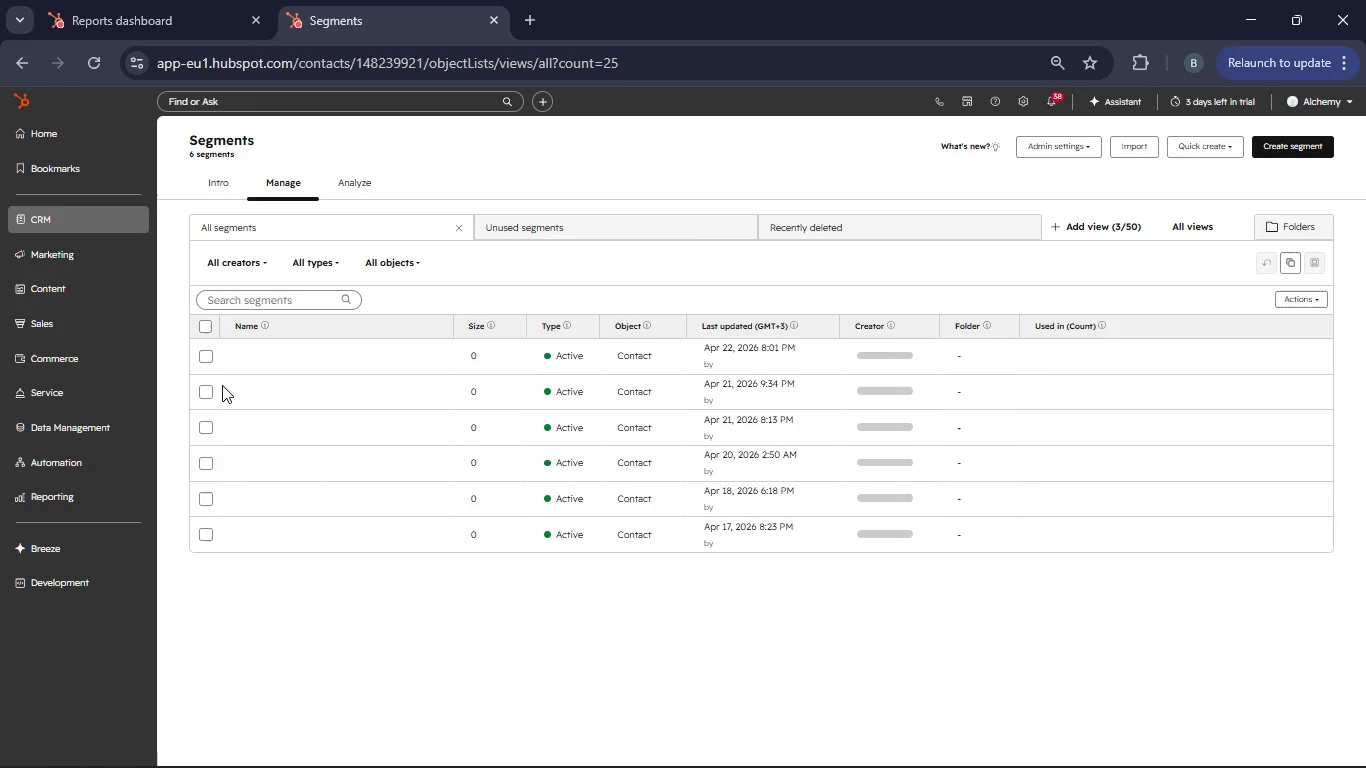 
left_click([1275, 148])
 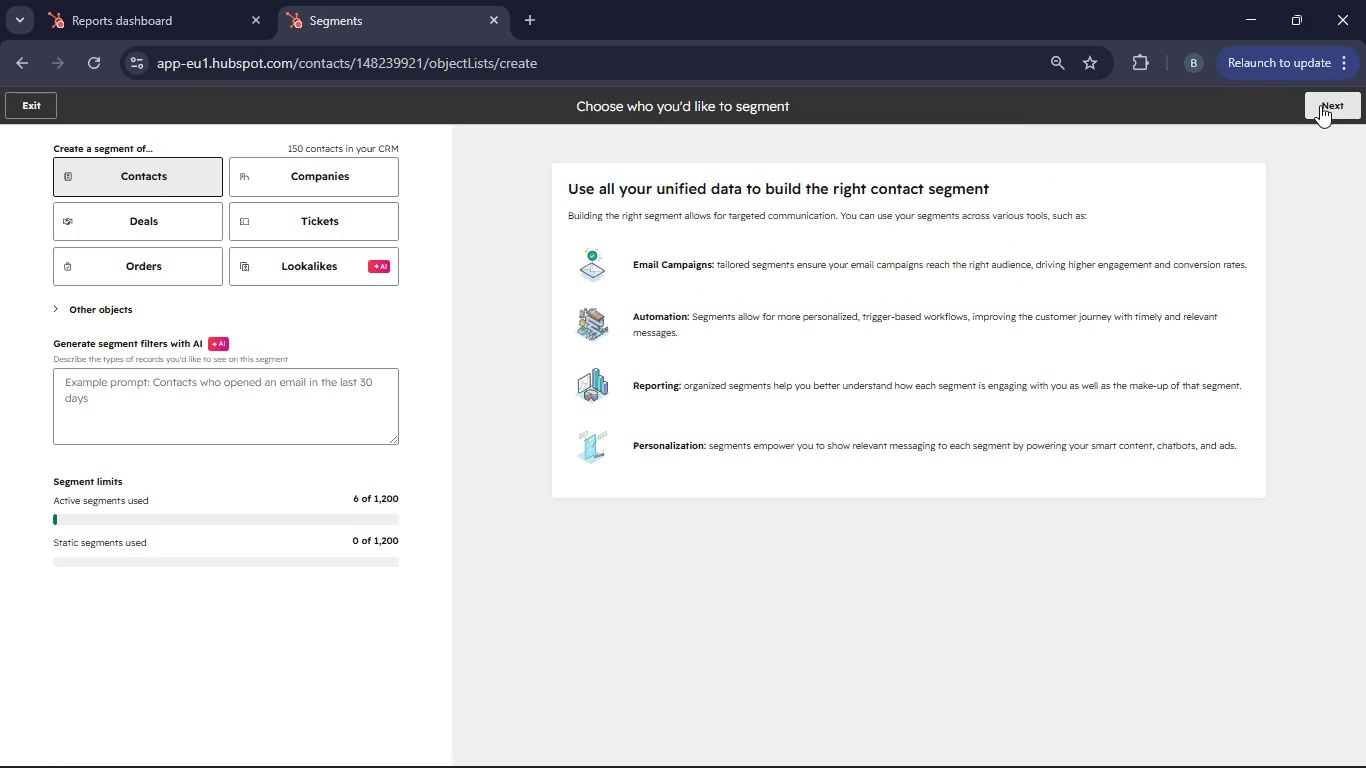 
left_click([1320, 105])
 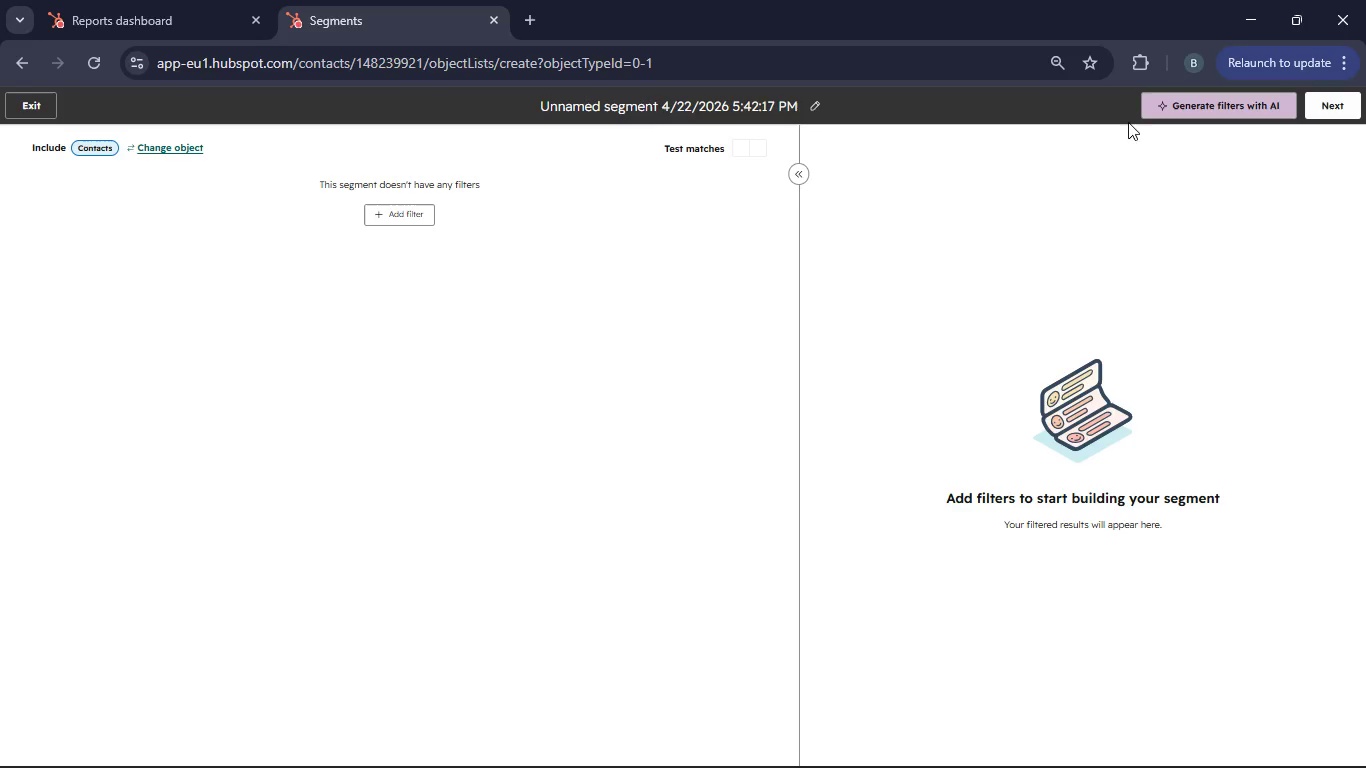 
wait(5.41)
 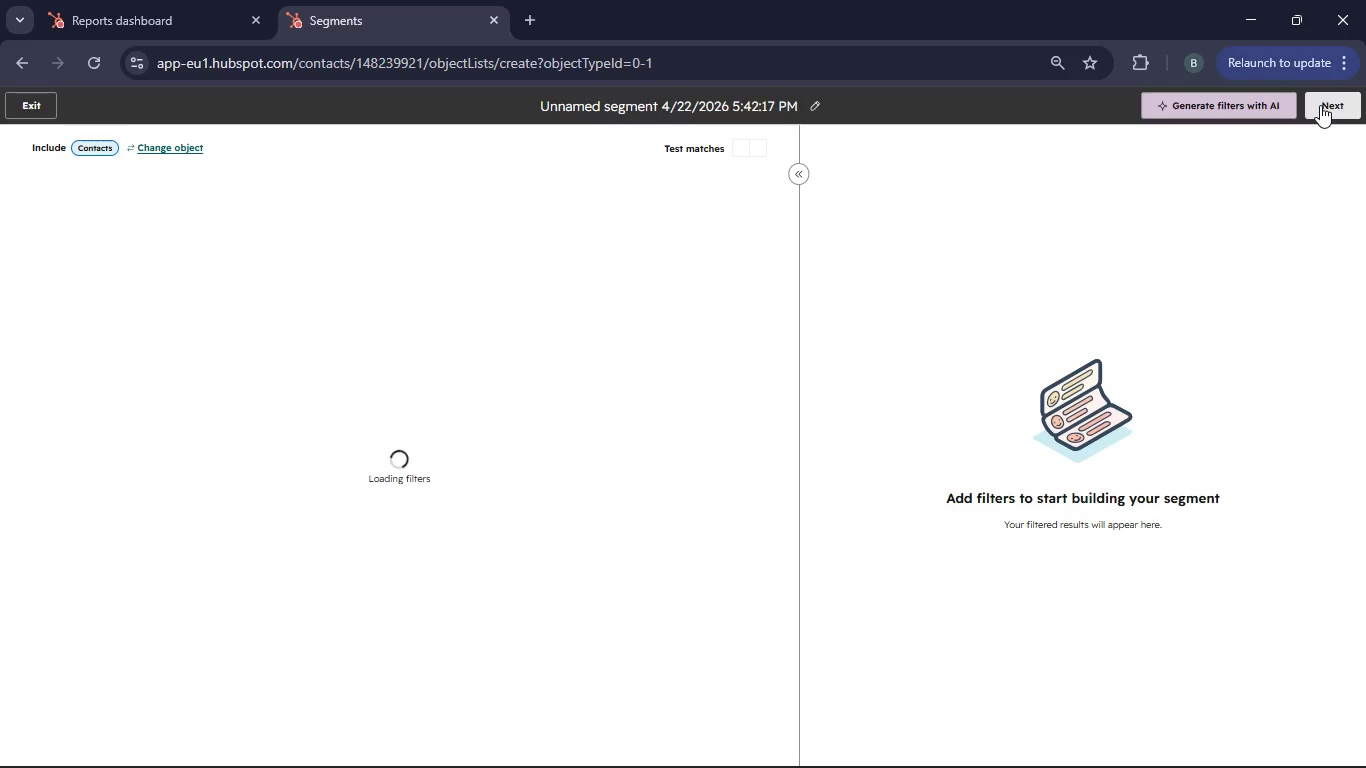 
left_click([800, 104])
 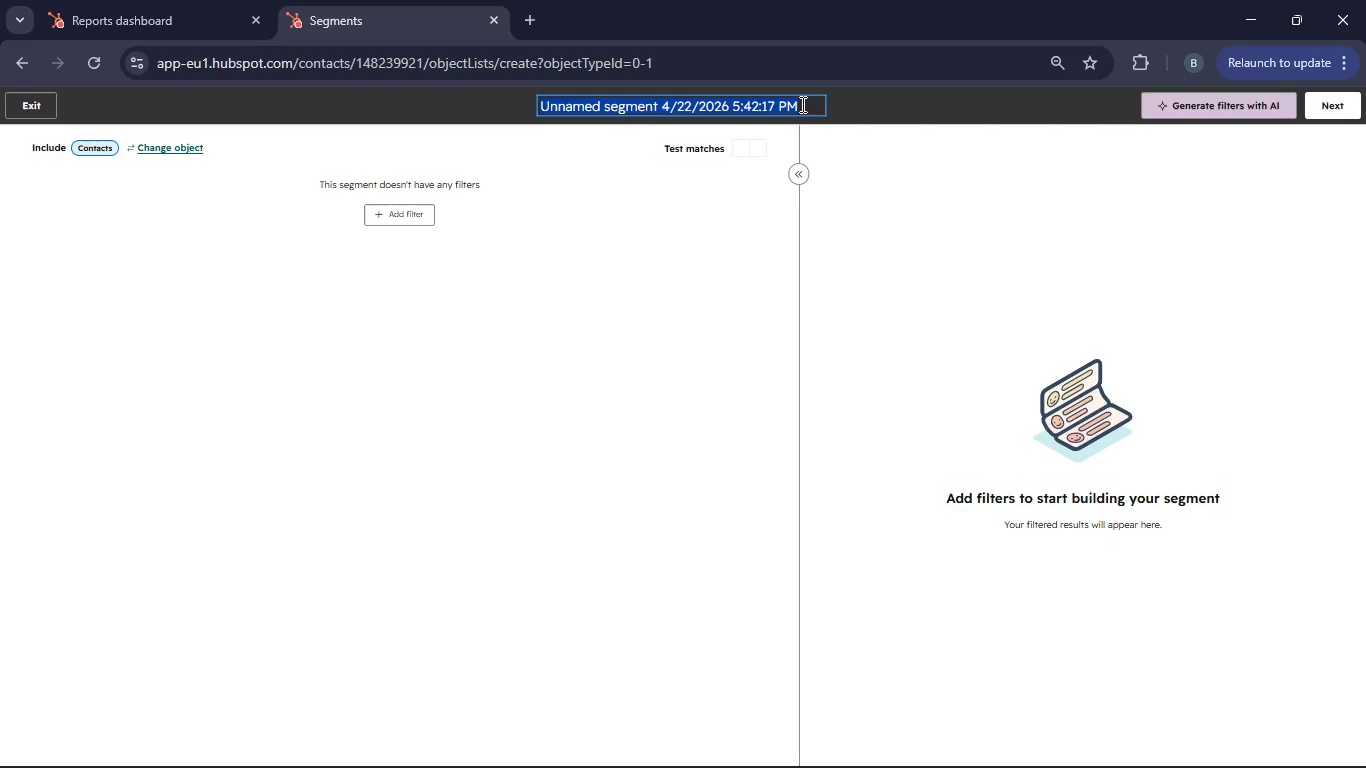 
key(Backspace)
type(Historic Restoration Leads)
 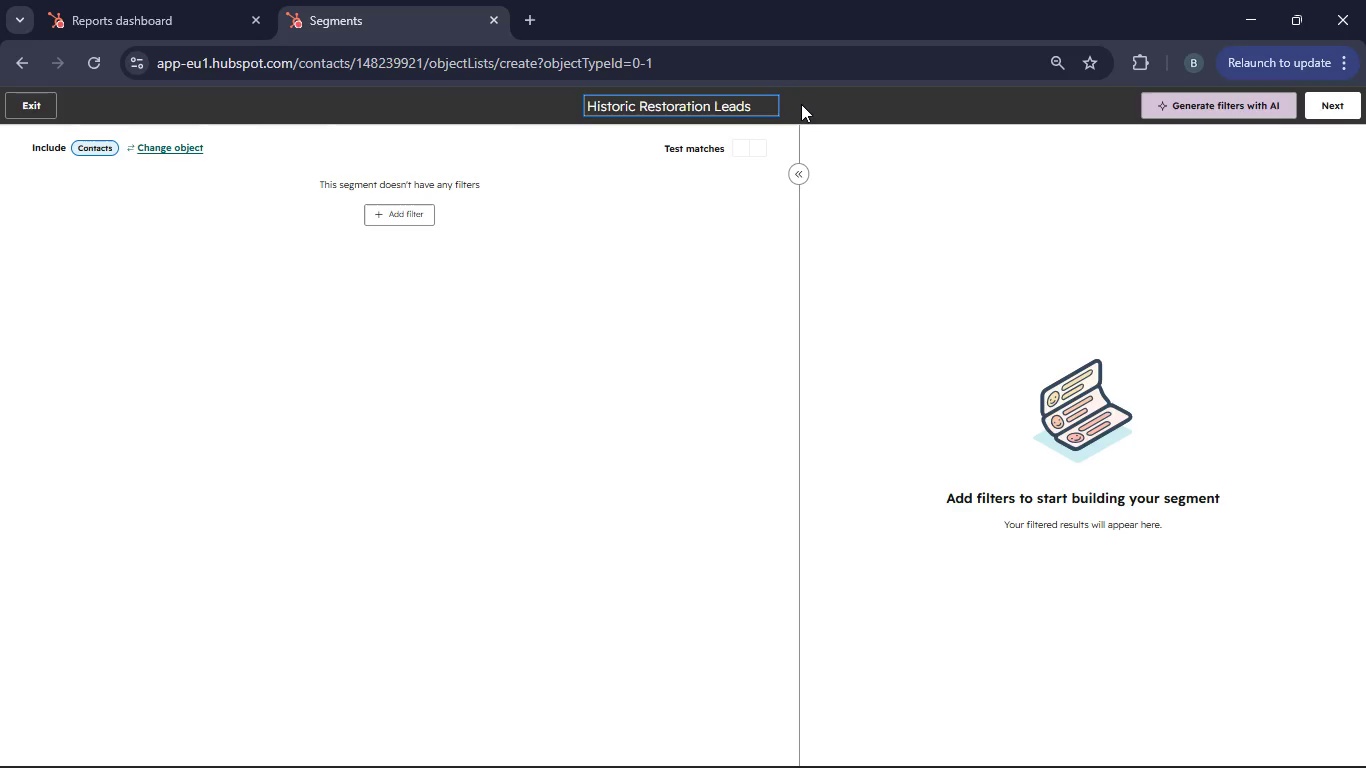 
wait(5.75)
 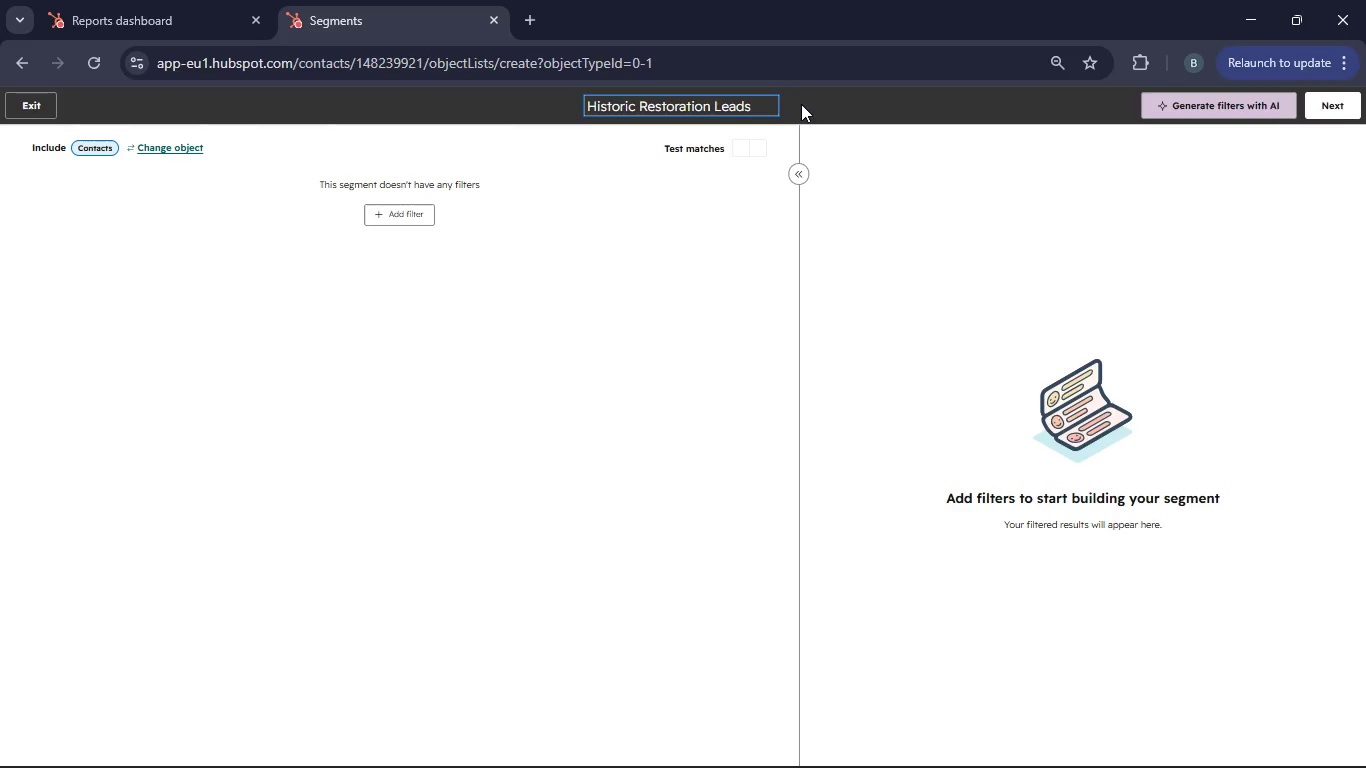 
left_click([417, 208])
 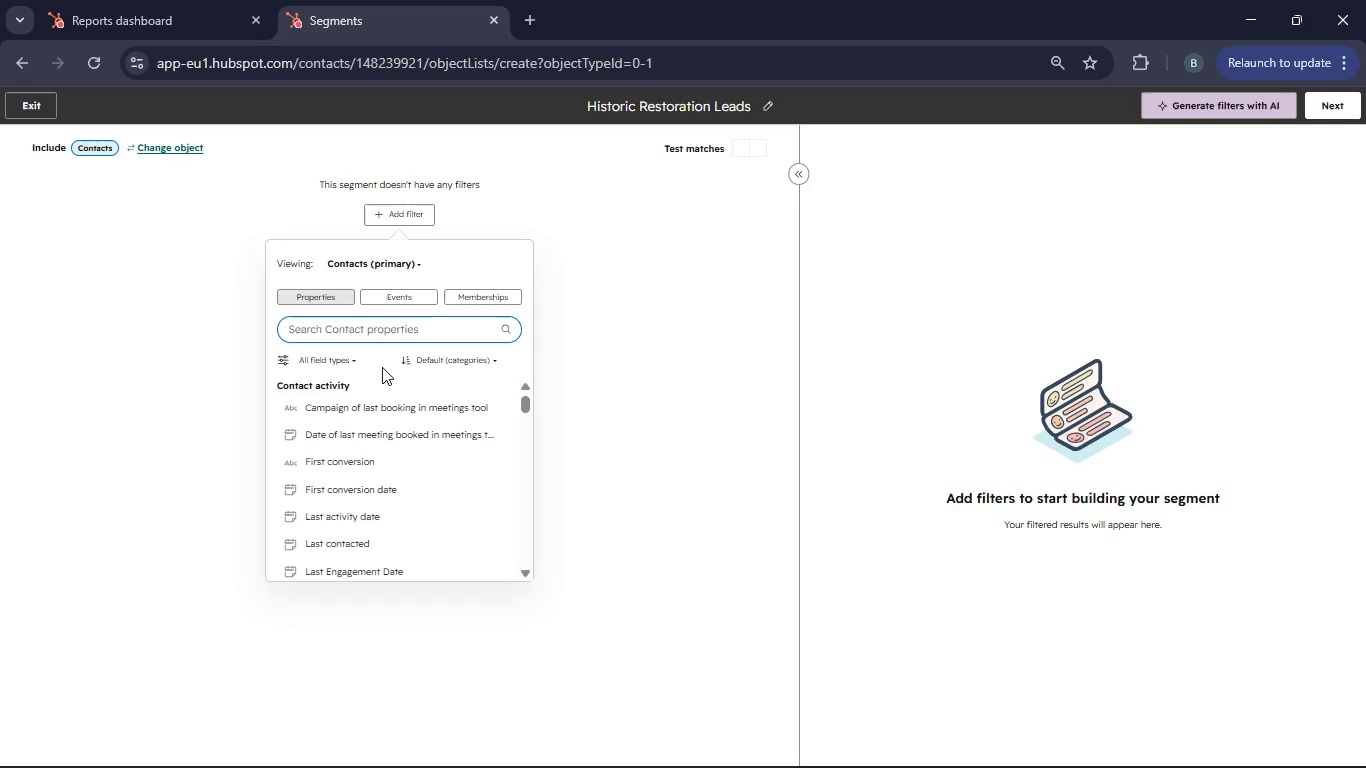 
wait(5.67)
 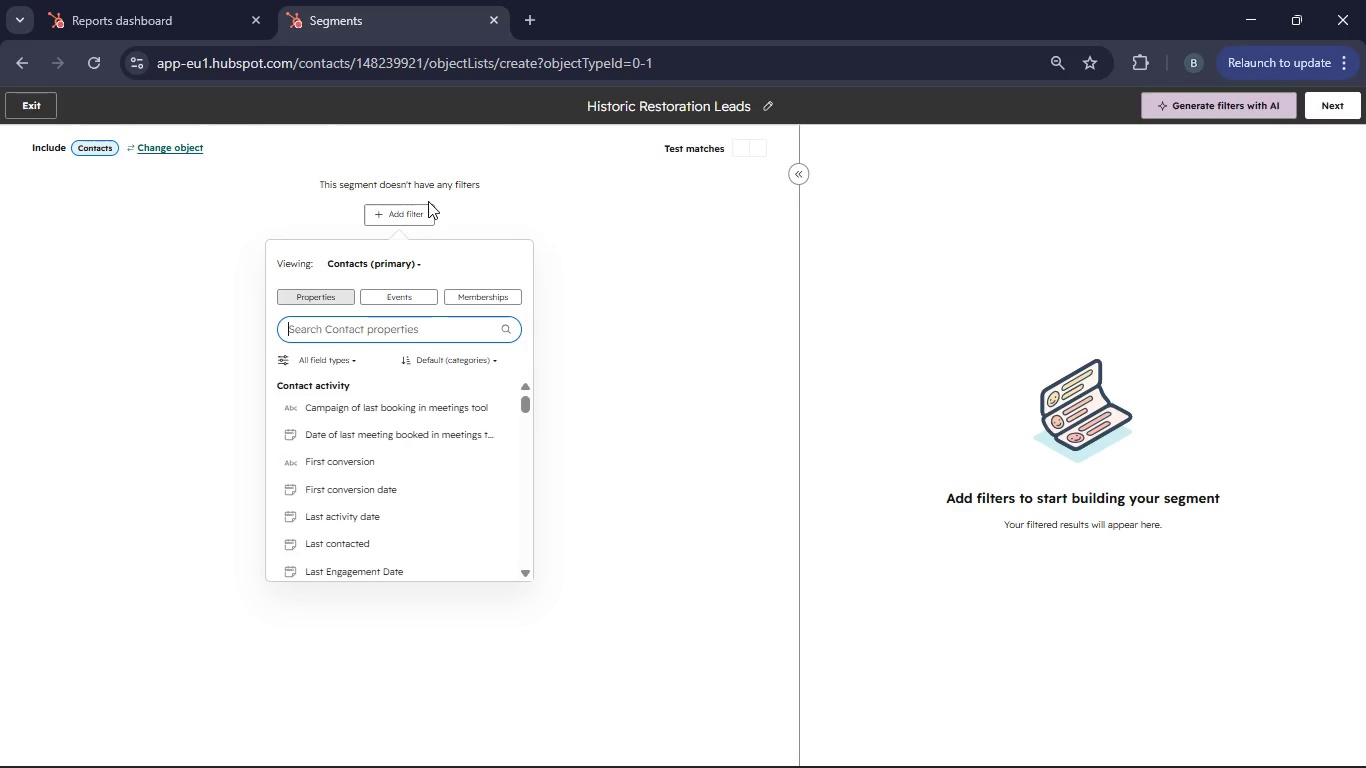 
left_click([352, 334])
 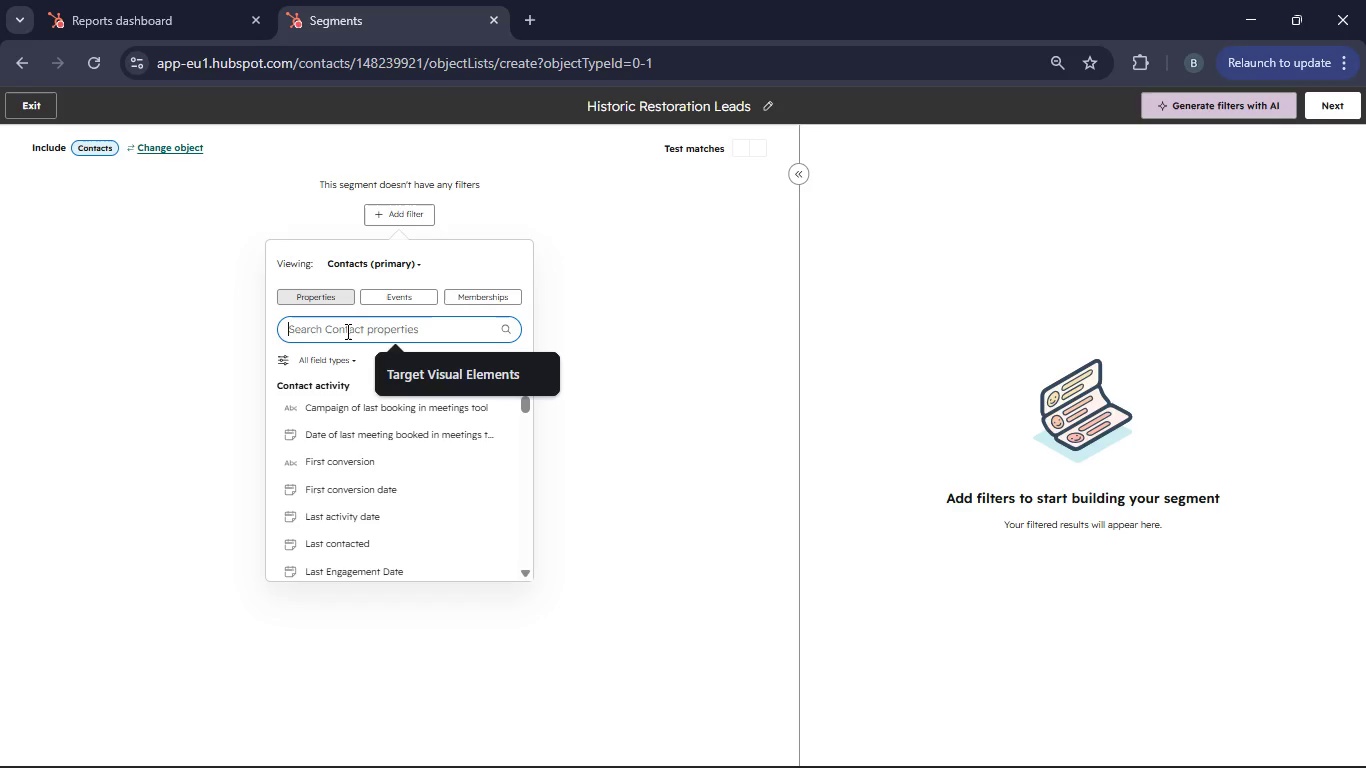 
left_click([346, 331])
 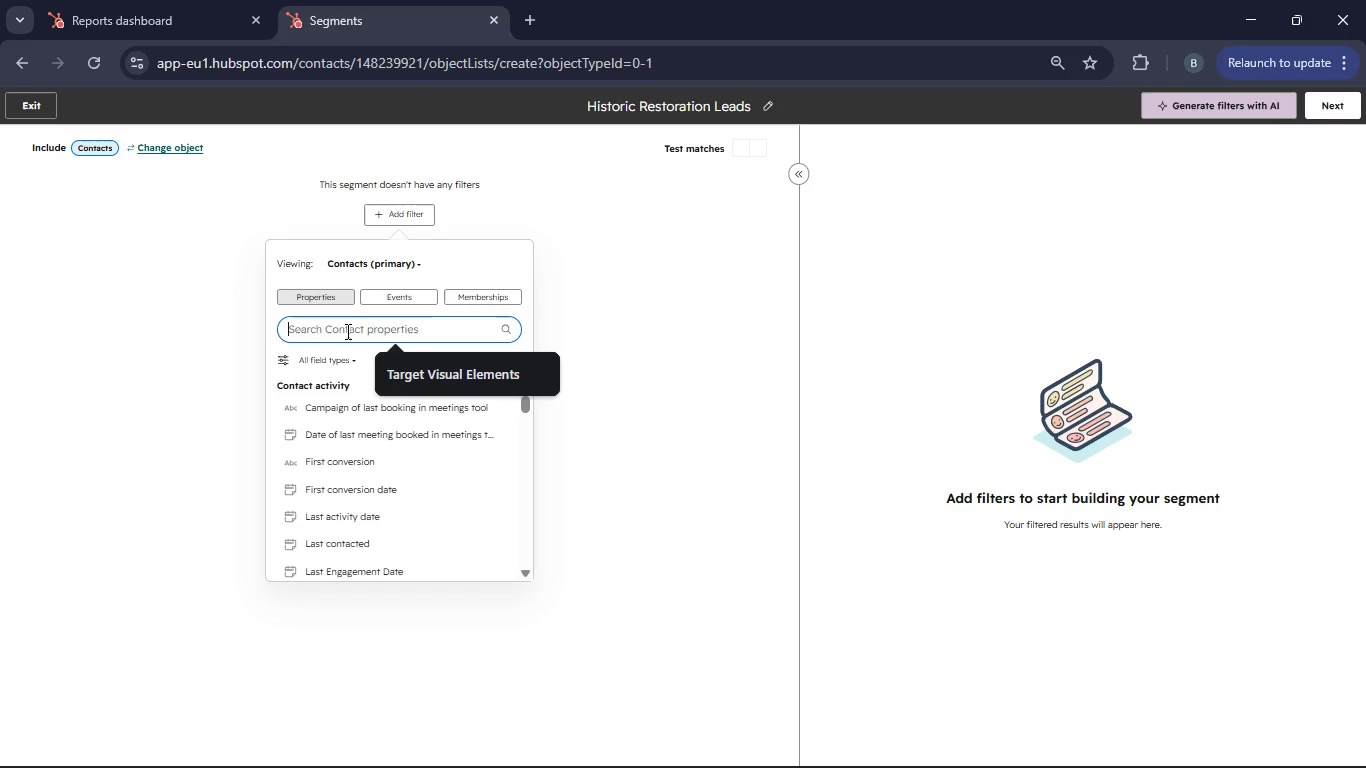 
type(Property Era)
 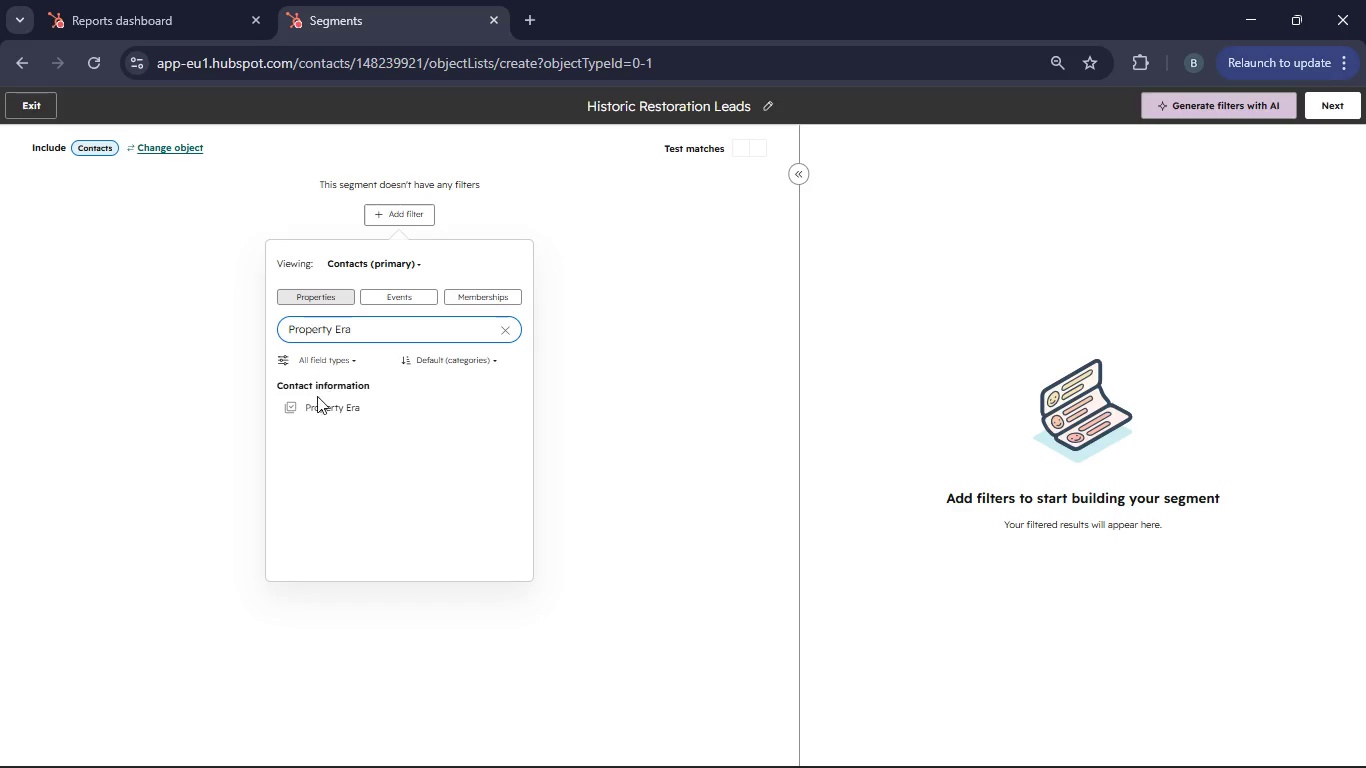 
left_click([316, 401])
 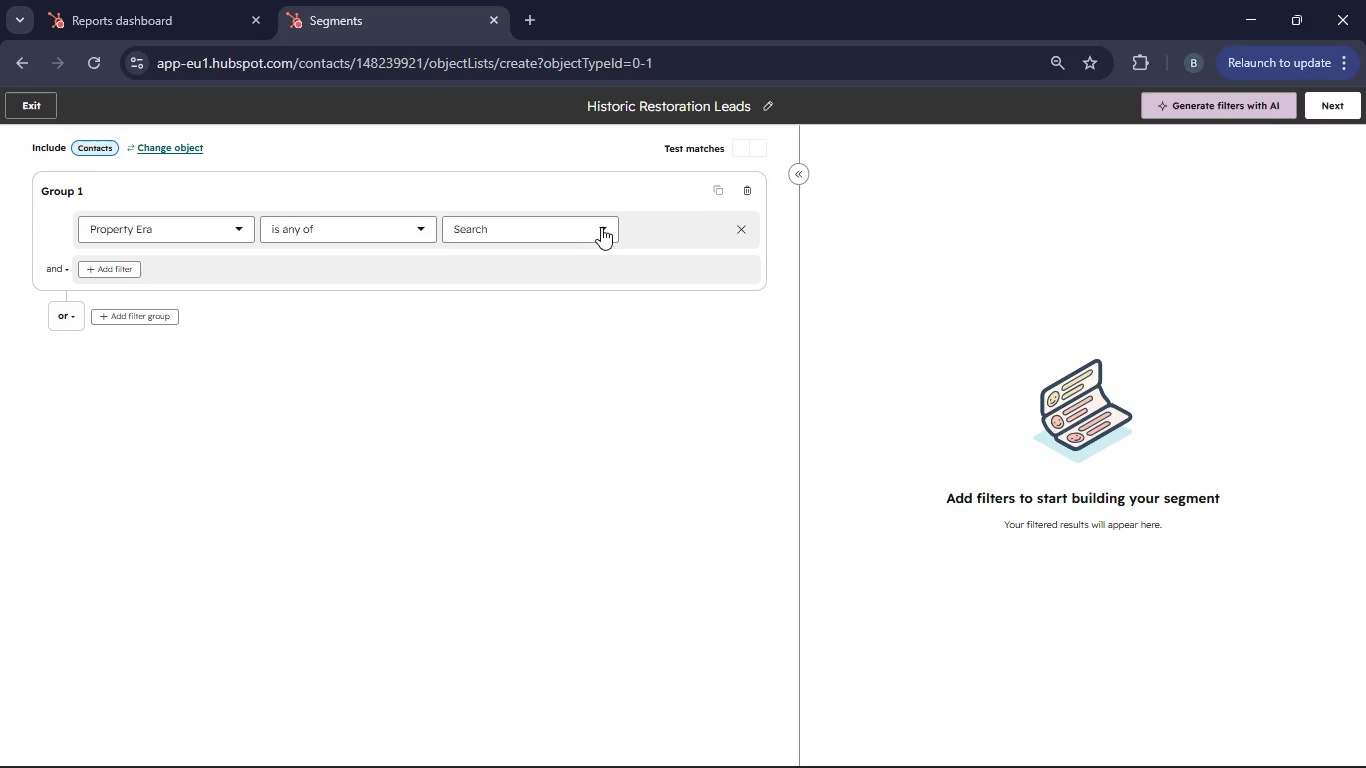 
left_click([605, 225])
 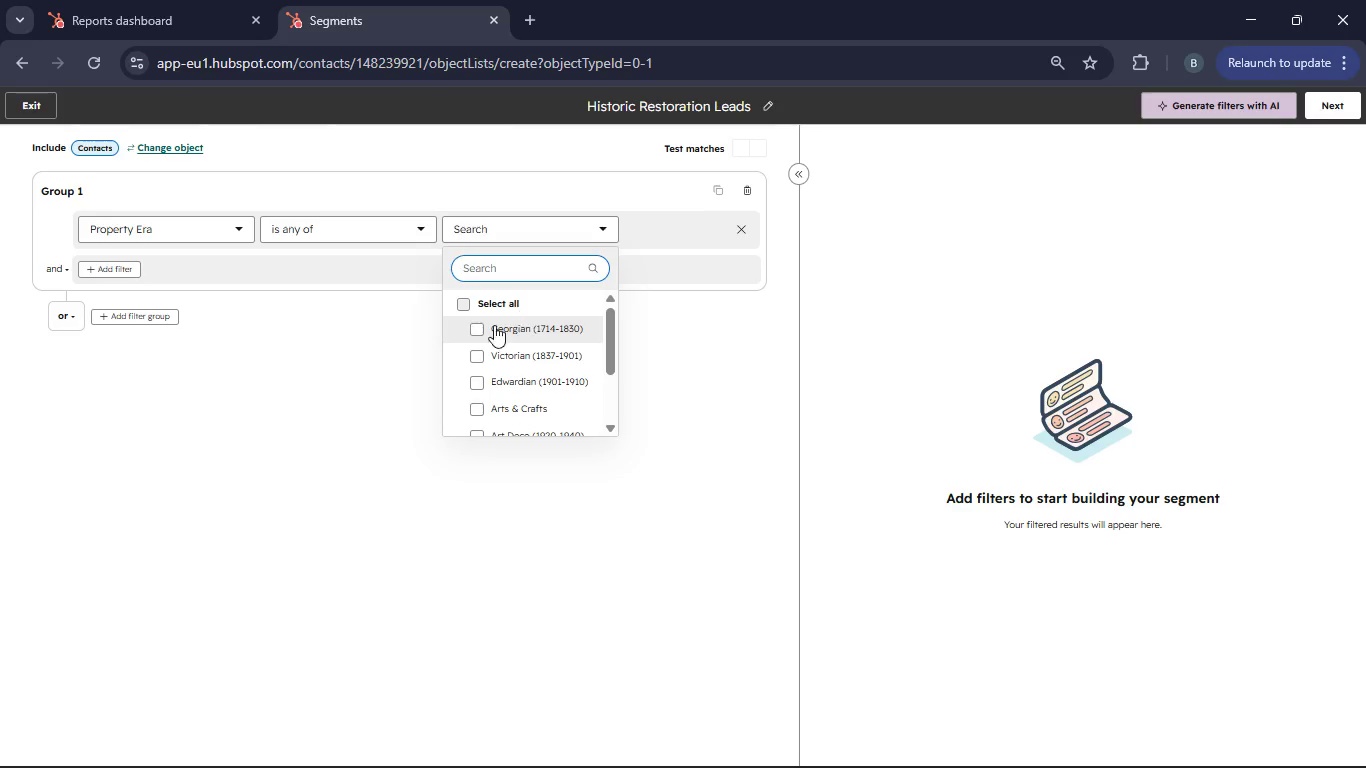 
left_click([474, 331])
 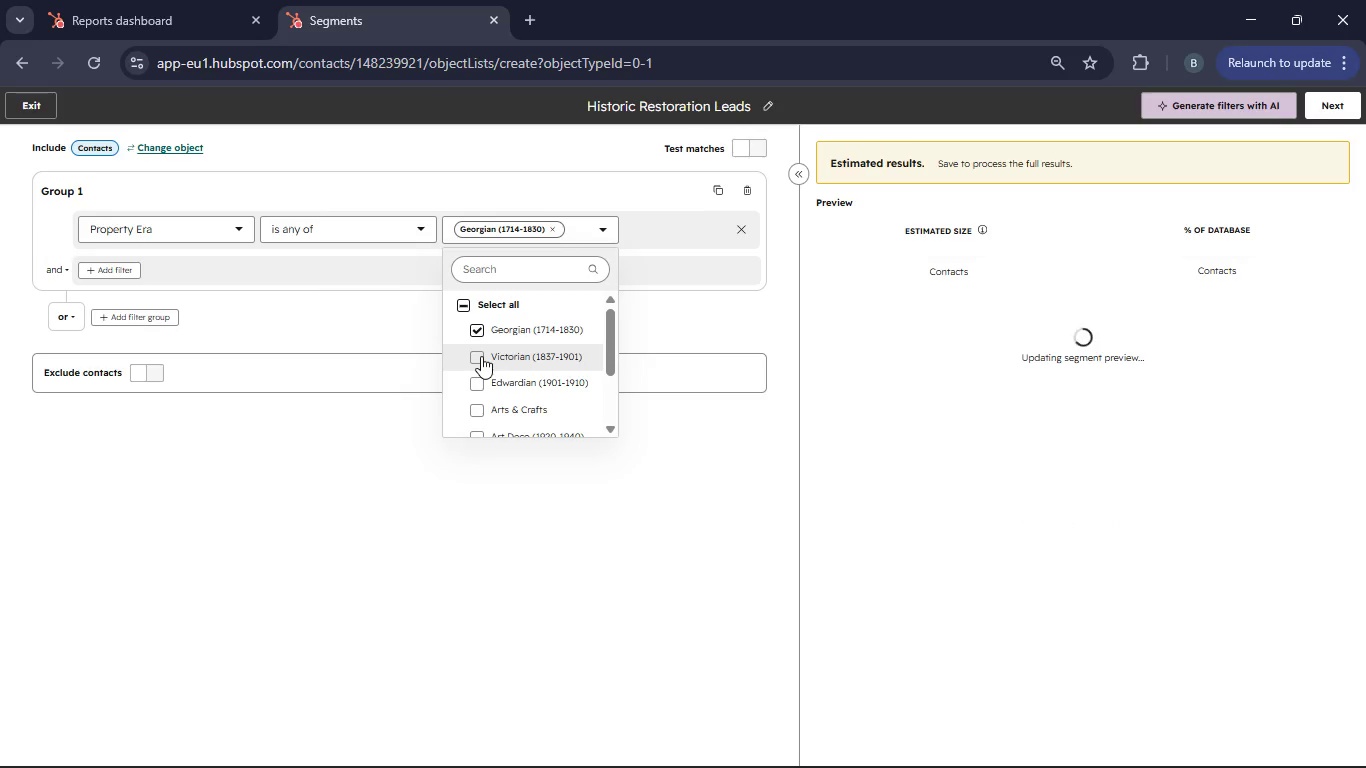 
left_click([481, 356])
 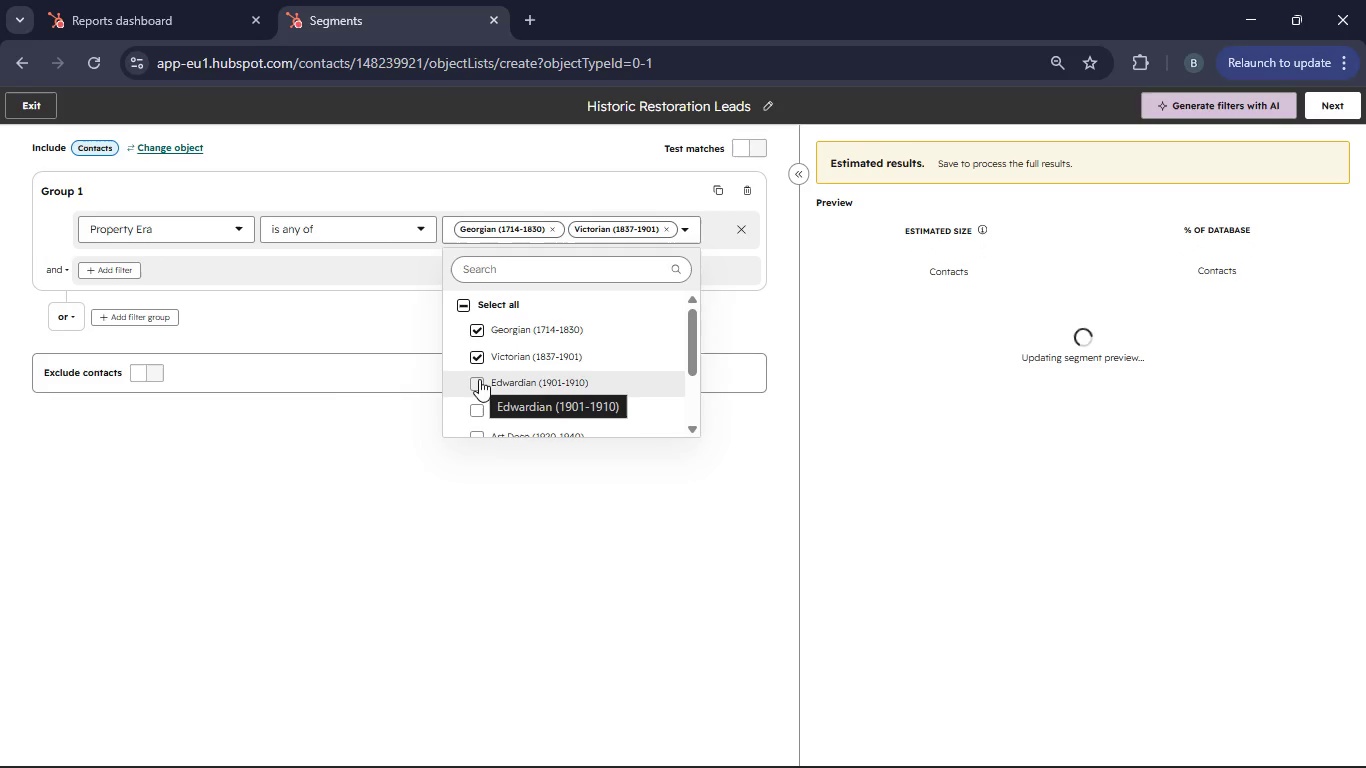 
left_click([479, 384])
 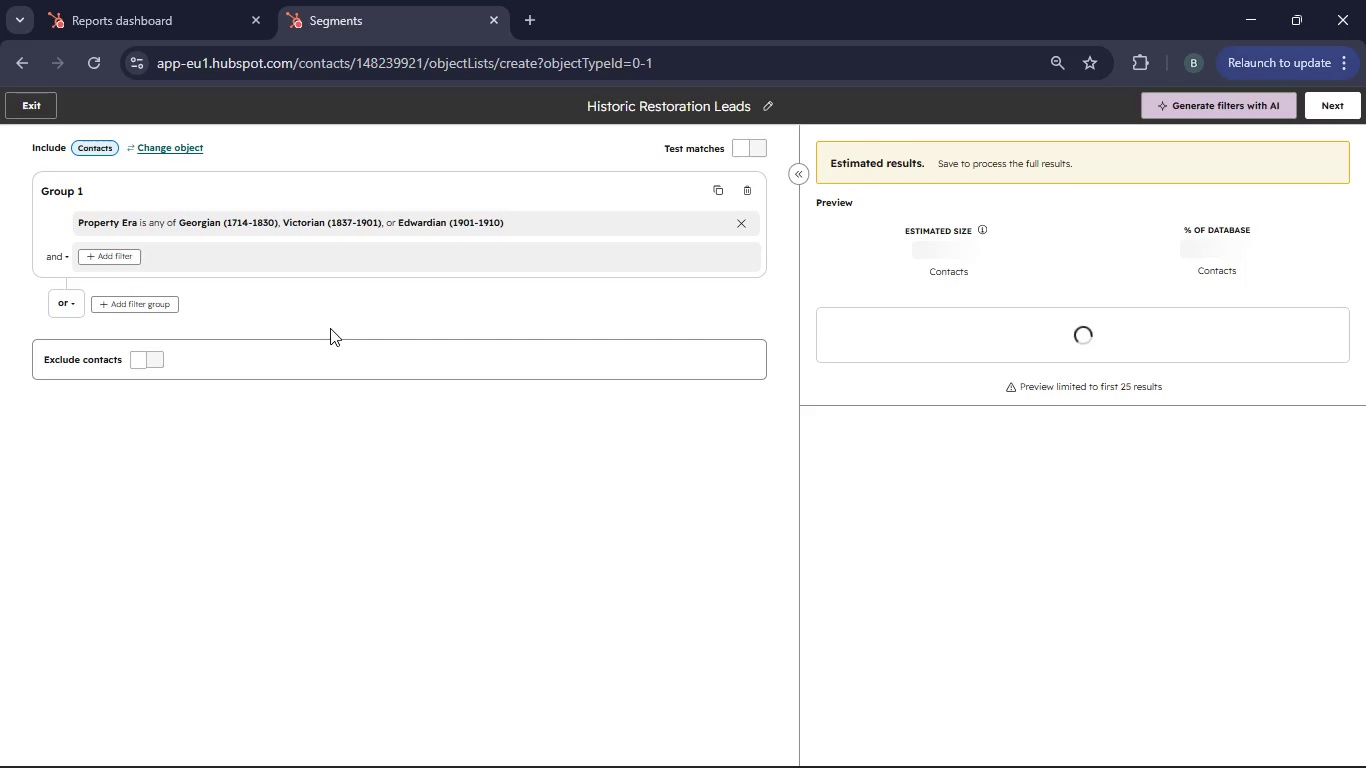 
wait(12.2)
 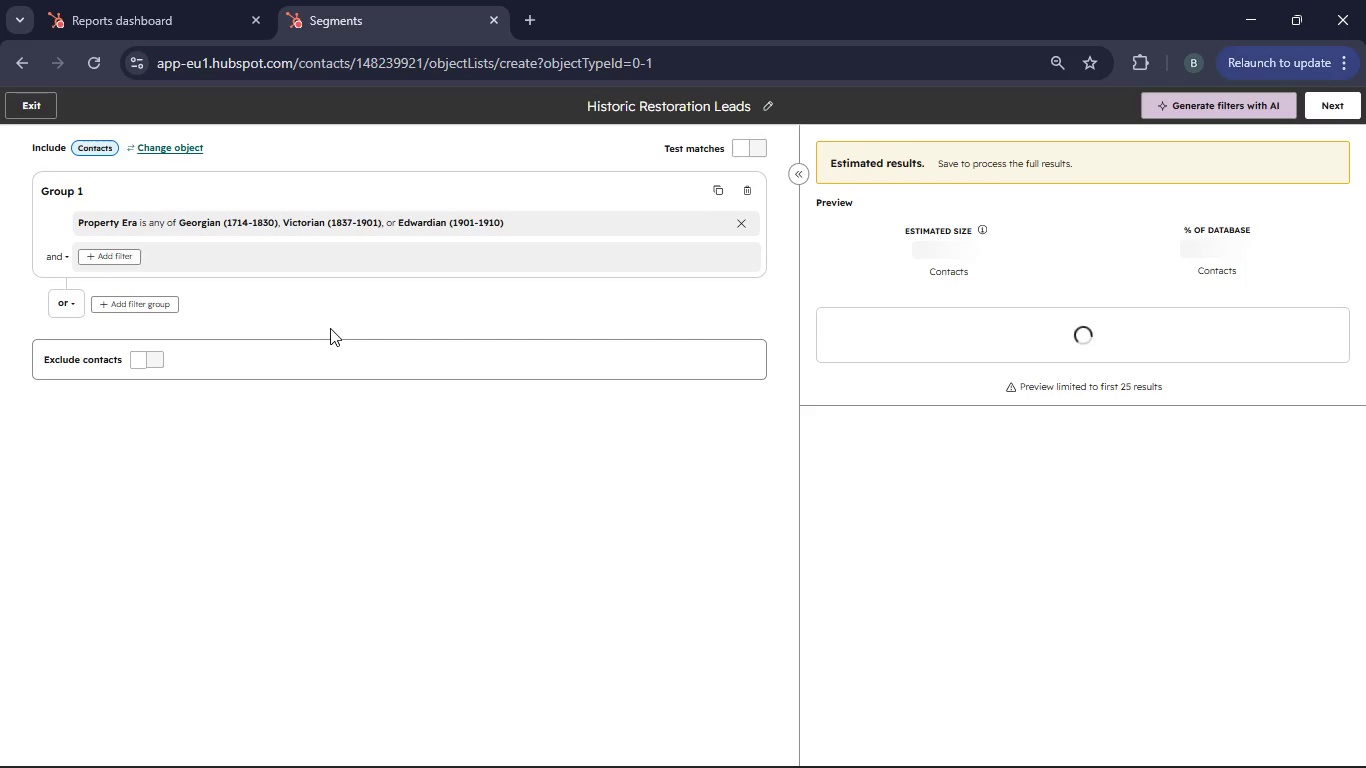 
left_click([144, 302])
 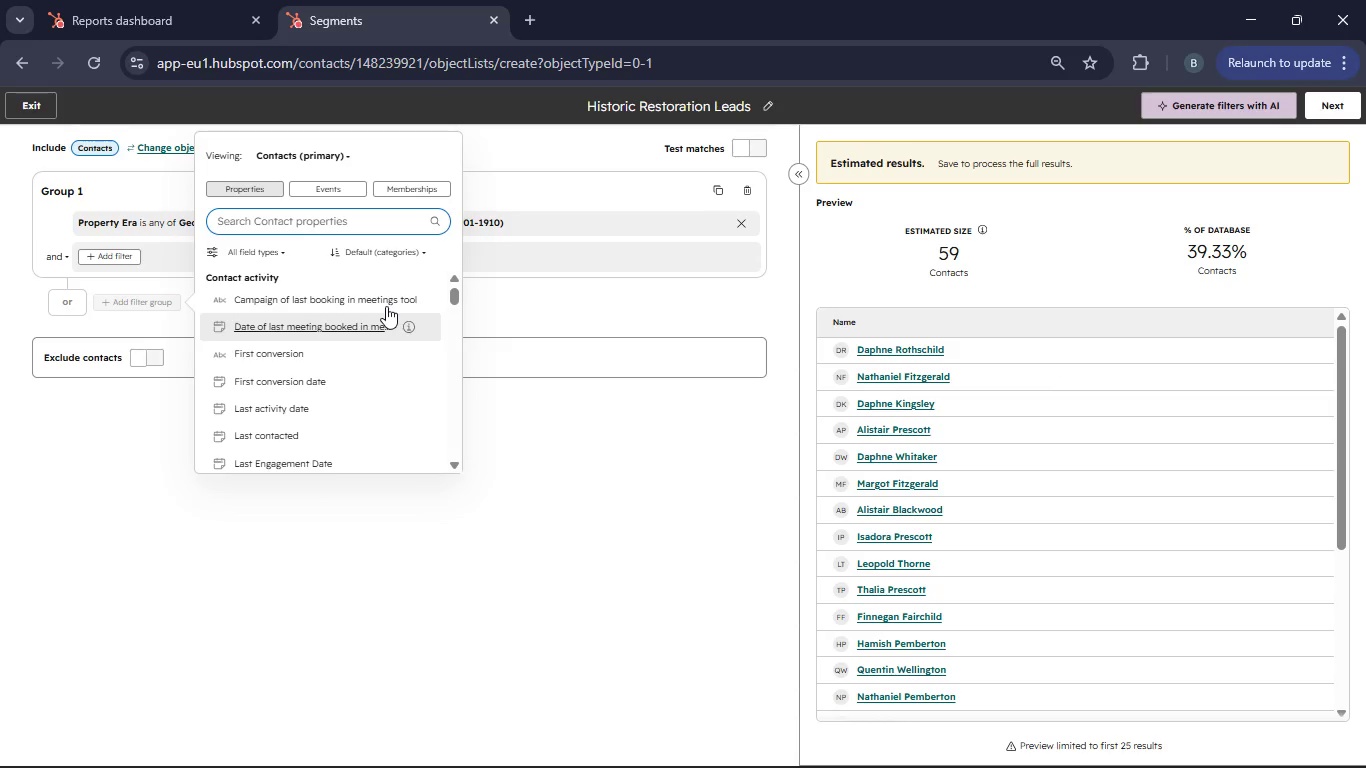 
left_click([587, 280])
 